 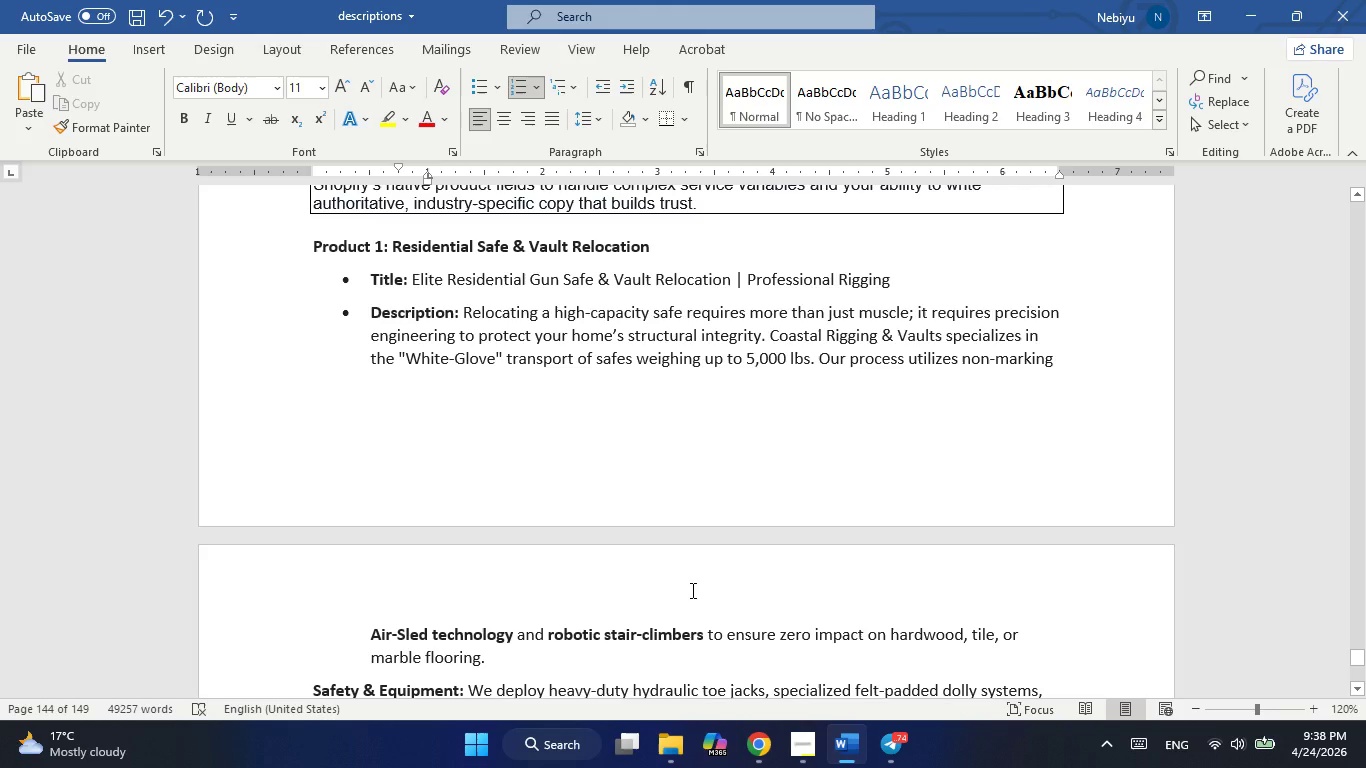 
scroll: coordinate [691, 590], scroll_direction: down, amount: 8.0
 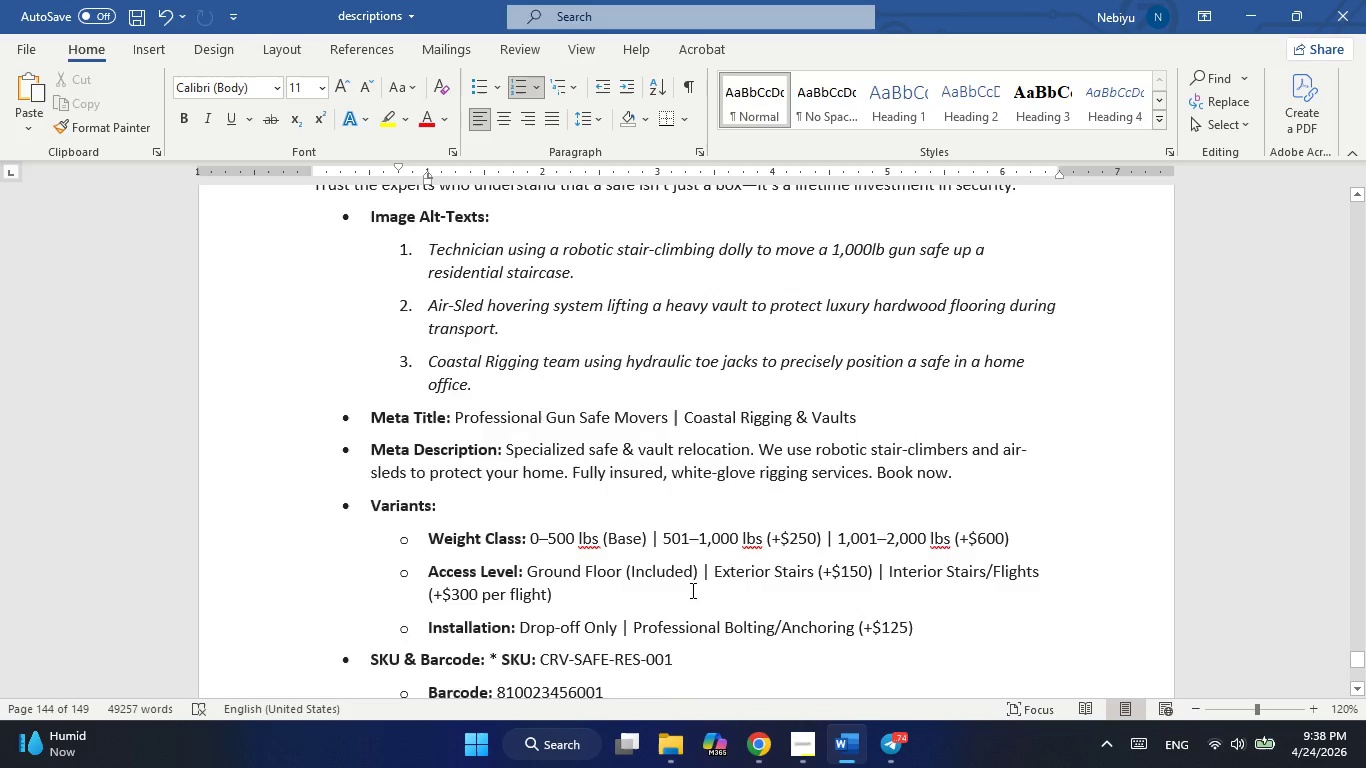 
scroll: coordinate [691, 590], scroll_direction: up, amount: 6.0
 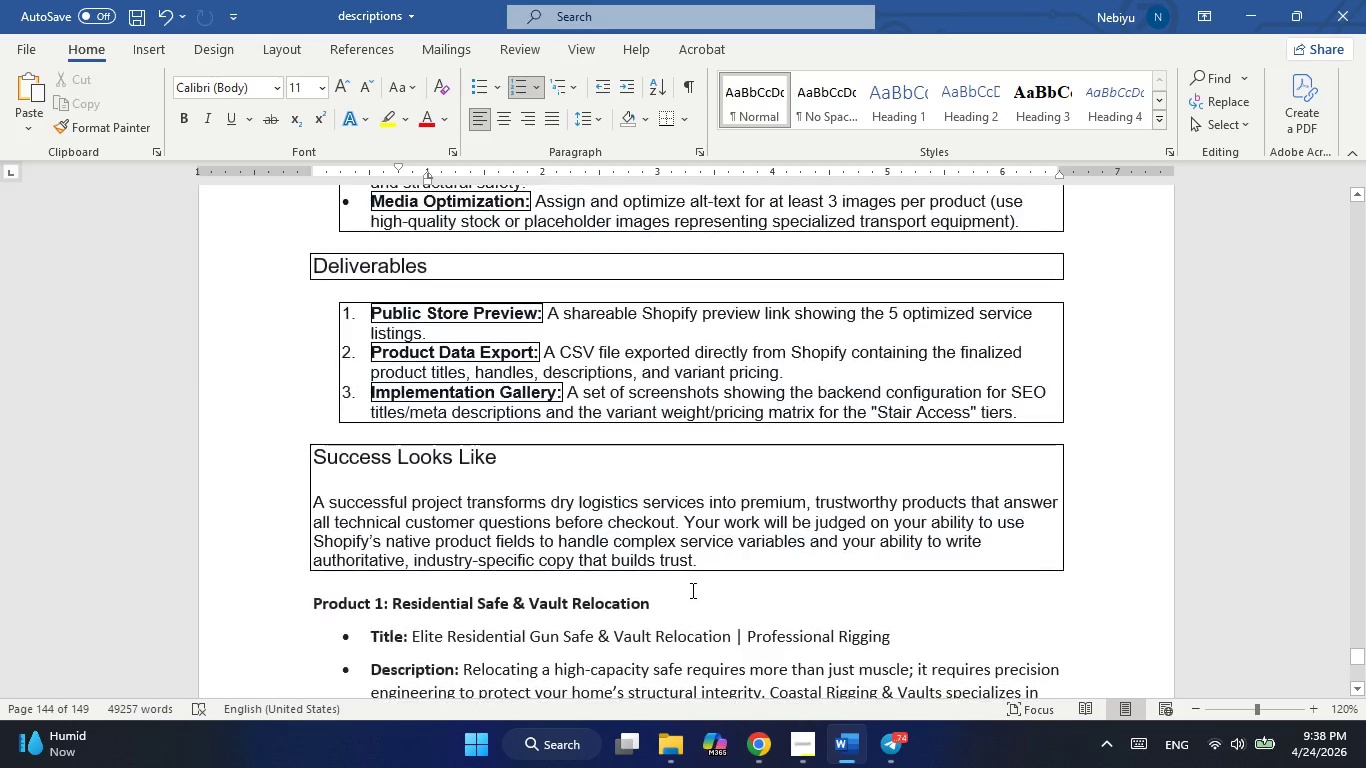 
scroll: coordinate [691, 590], scroll_direction: none, amount: 0.0
 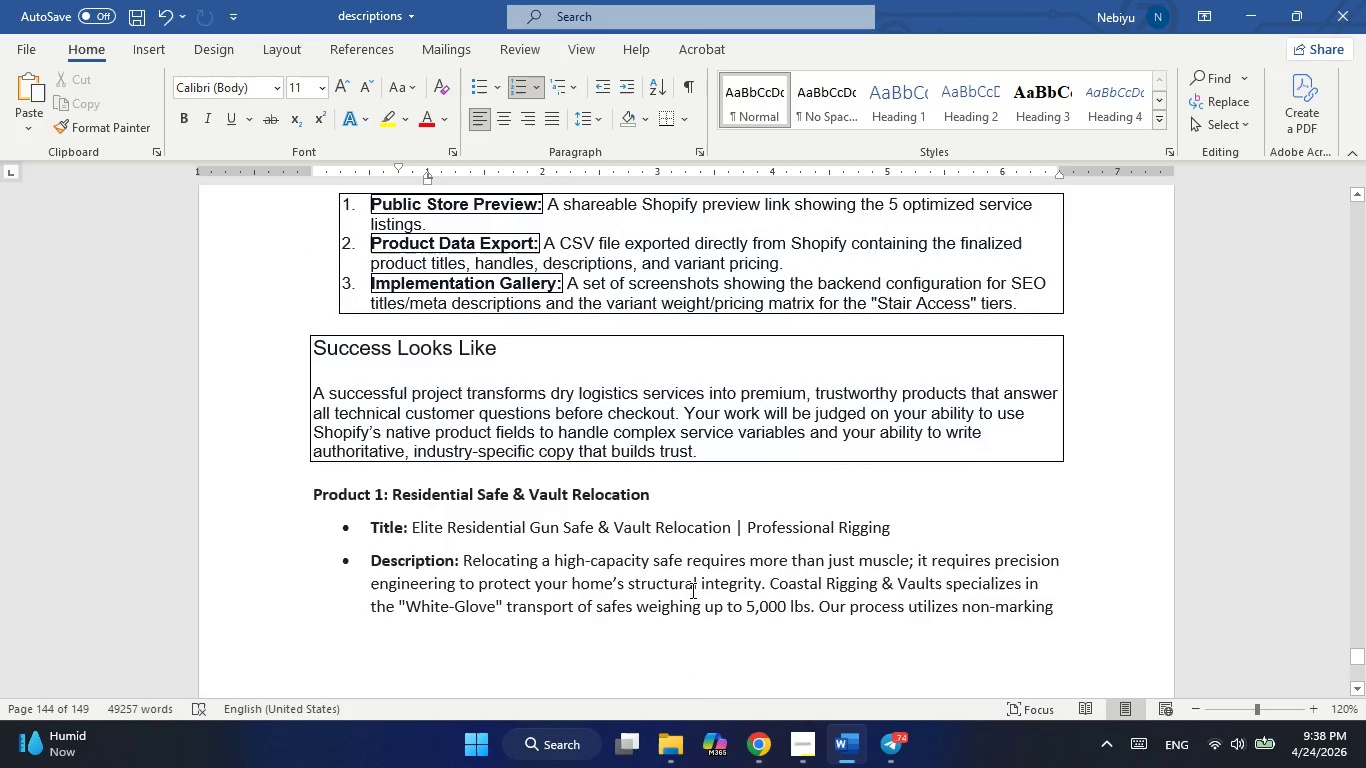 
key(Alt+AltLeft)
 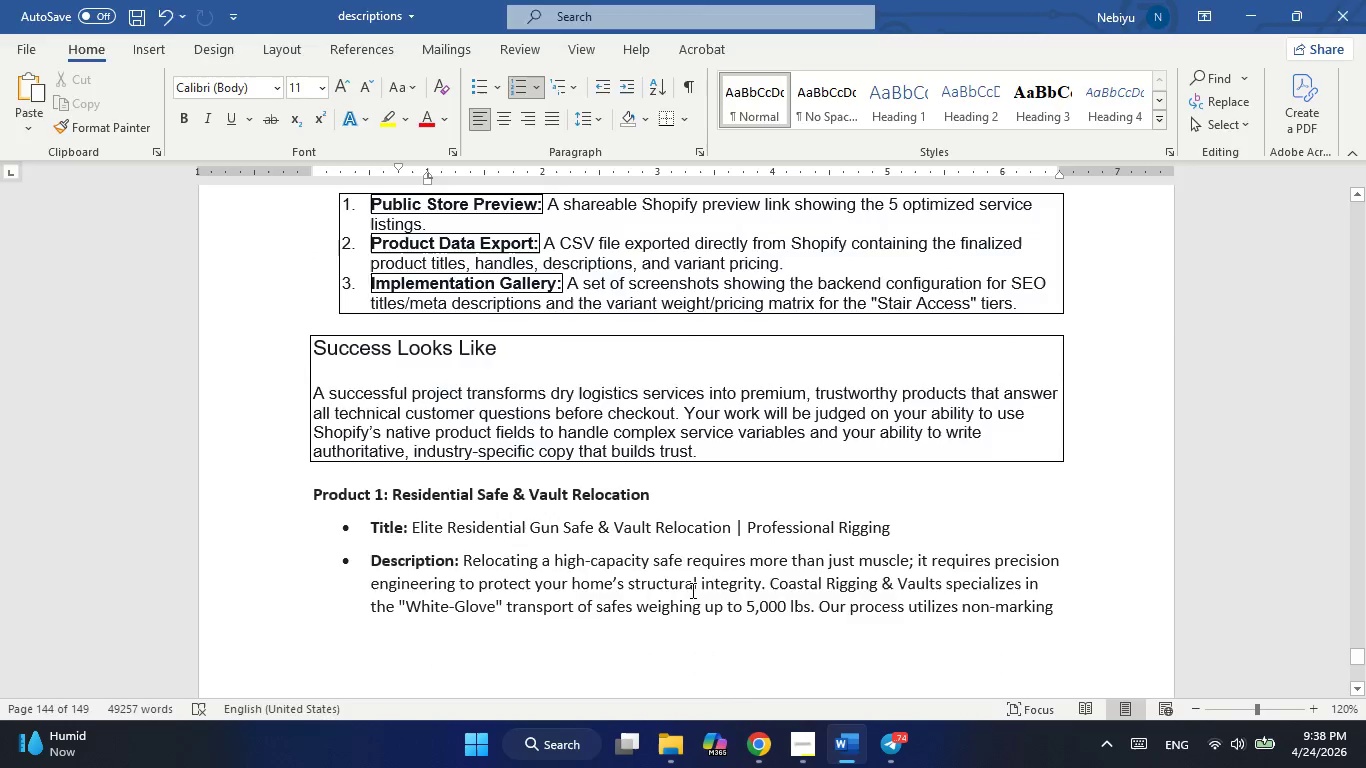 
key(Alt+Tab)
 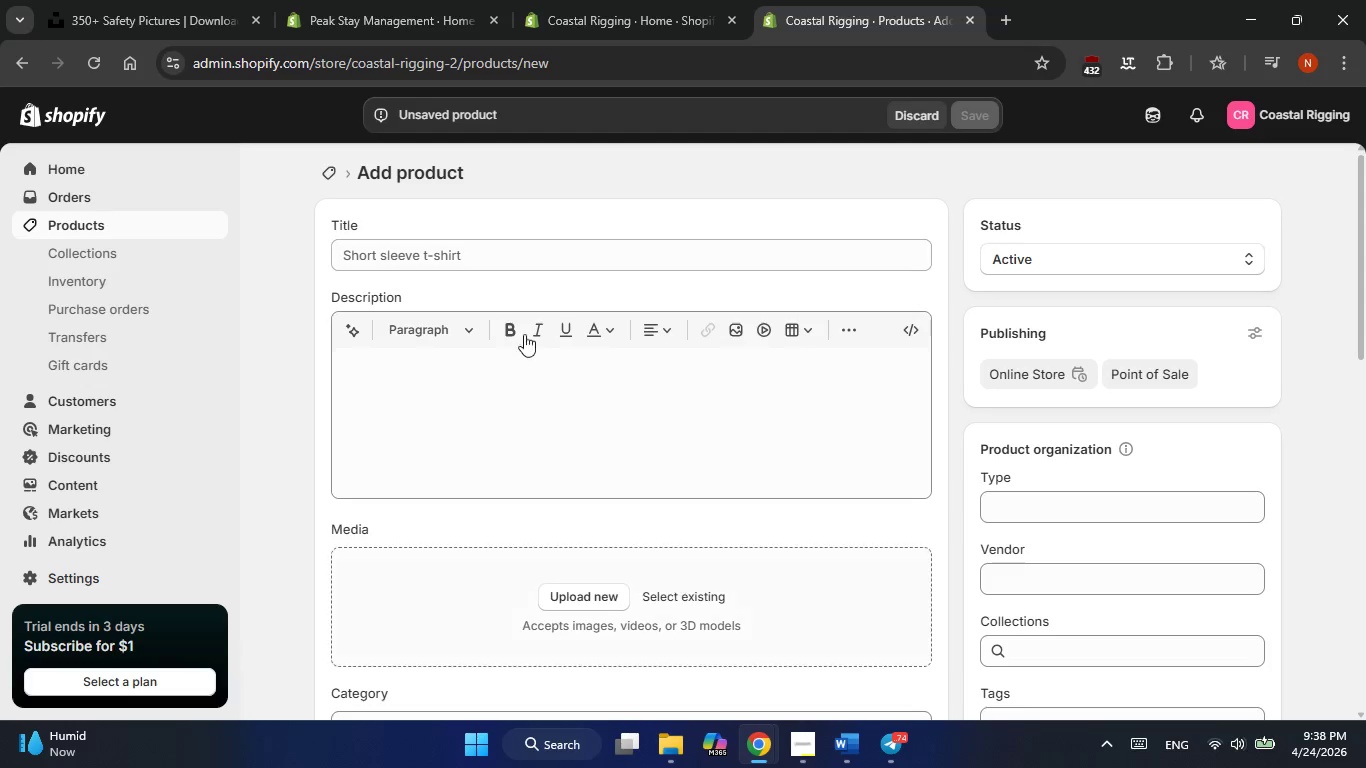 
left_click([479, 259])
 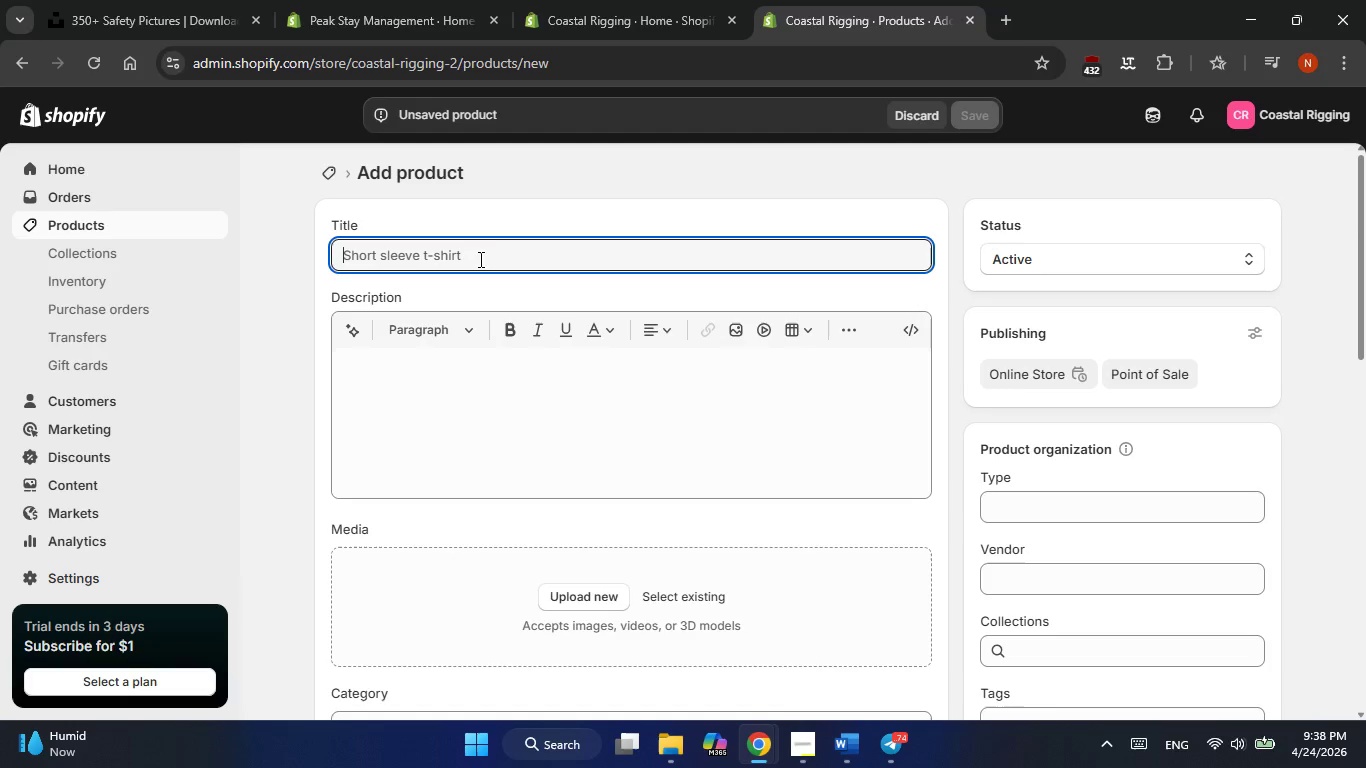 
type(E)
key(Backspace)
type(Residentaial)
key(Backspace)
key(Backspace)
type(l )
 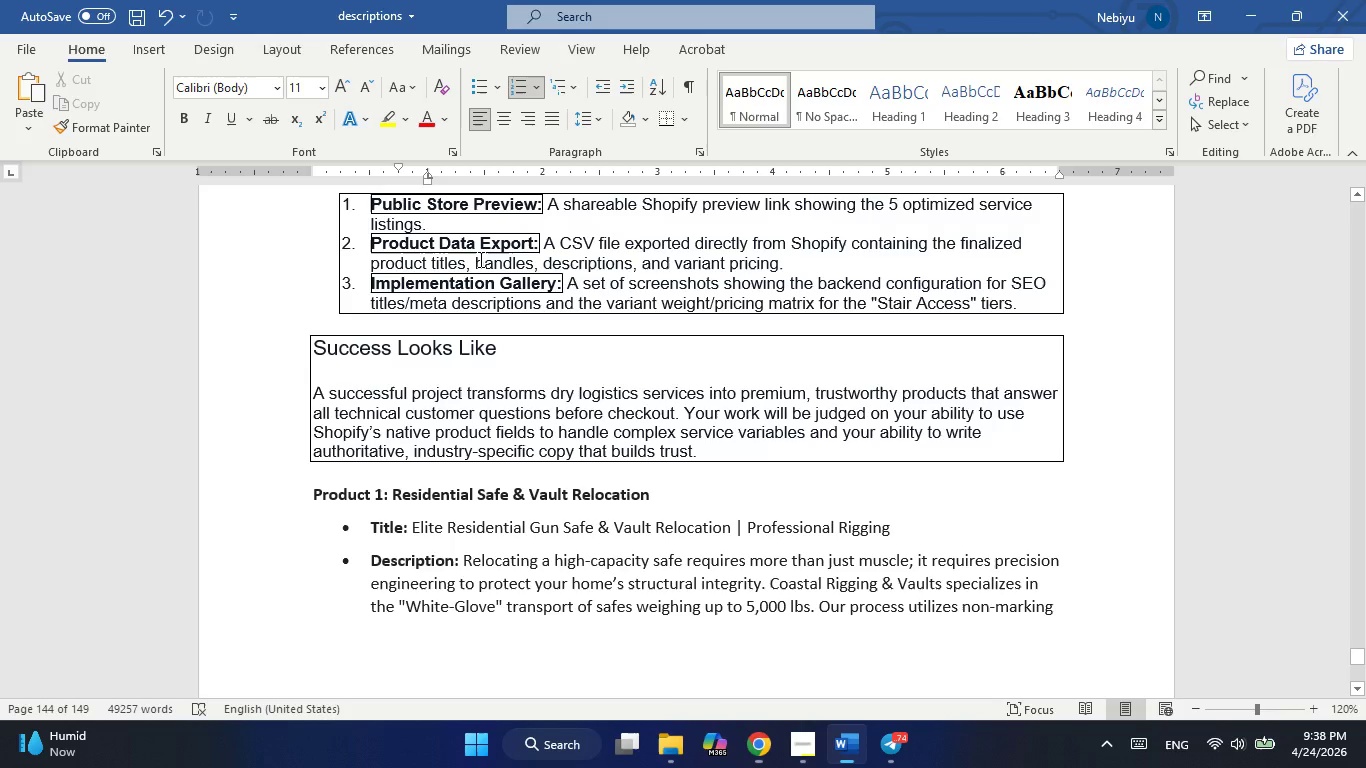 
 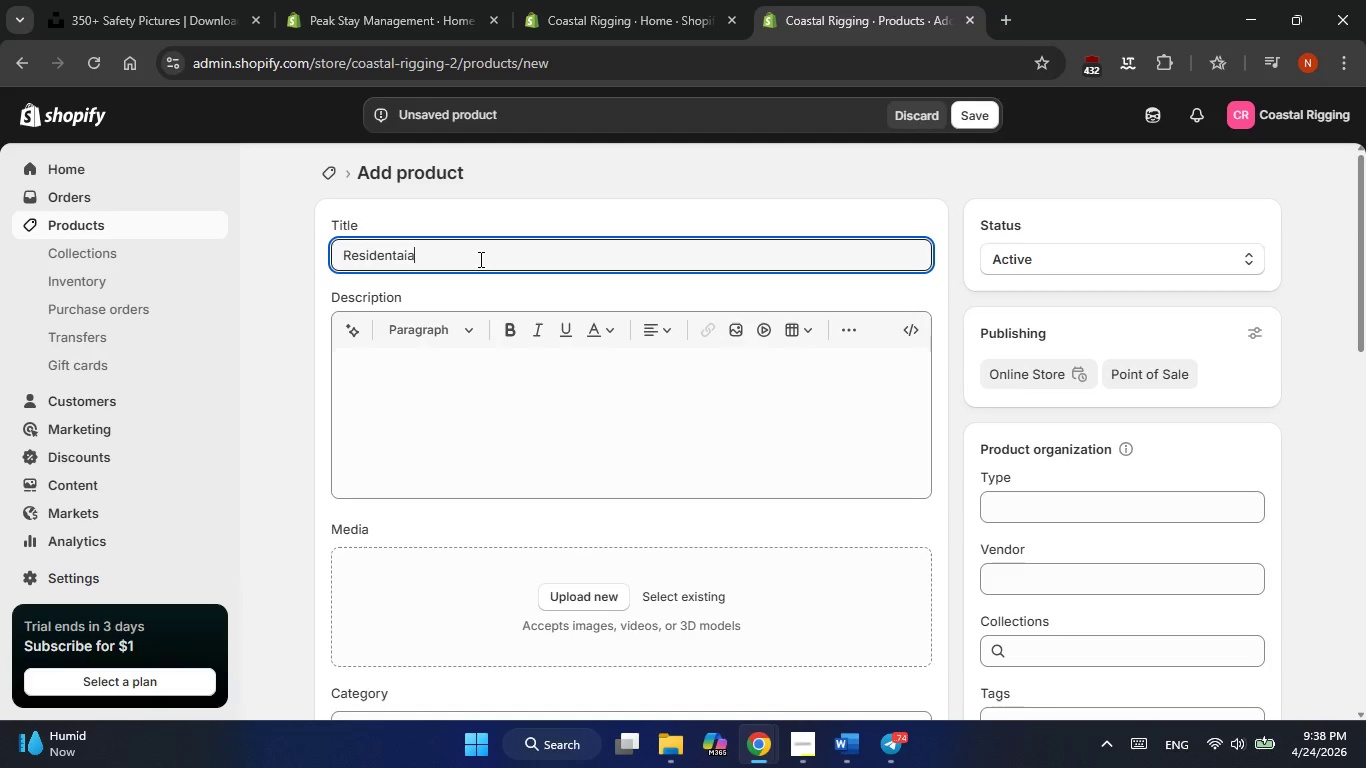 
key(Alt+AltLeft)
 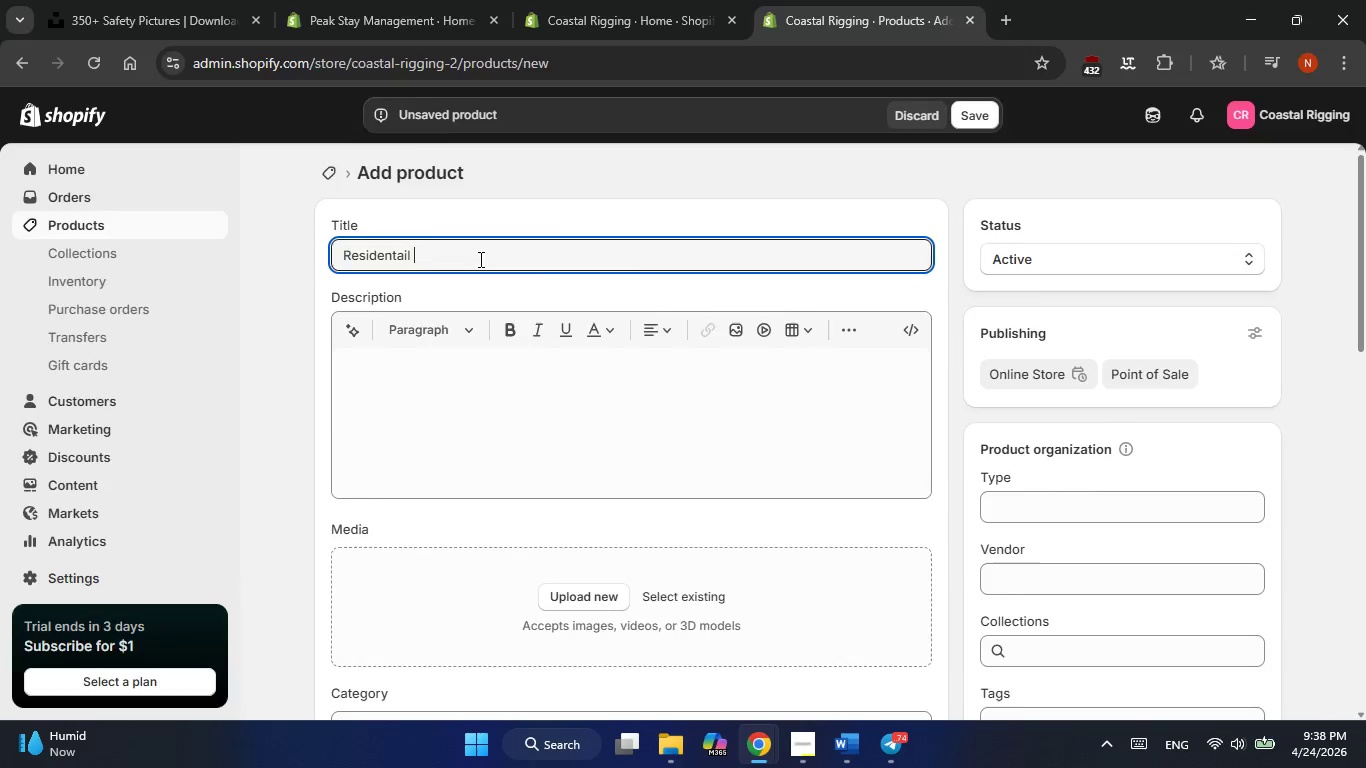 
key(Alt+Tab)
 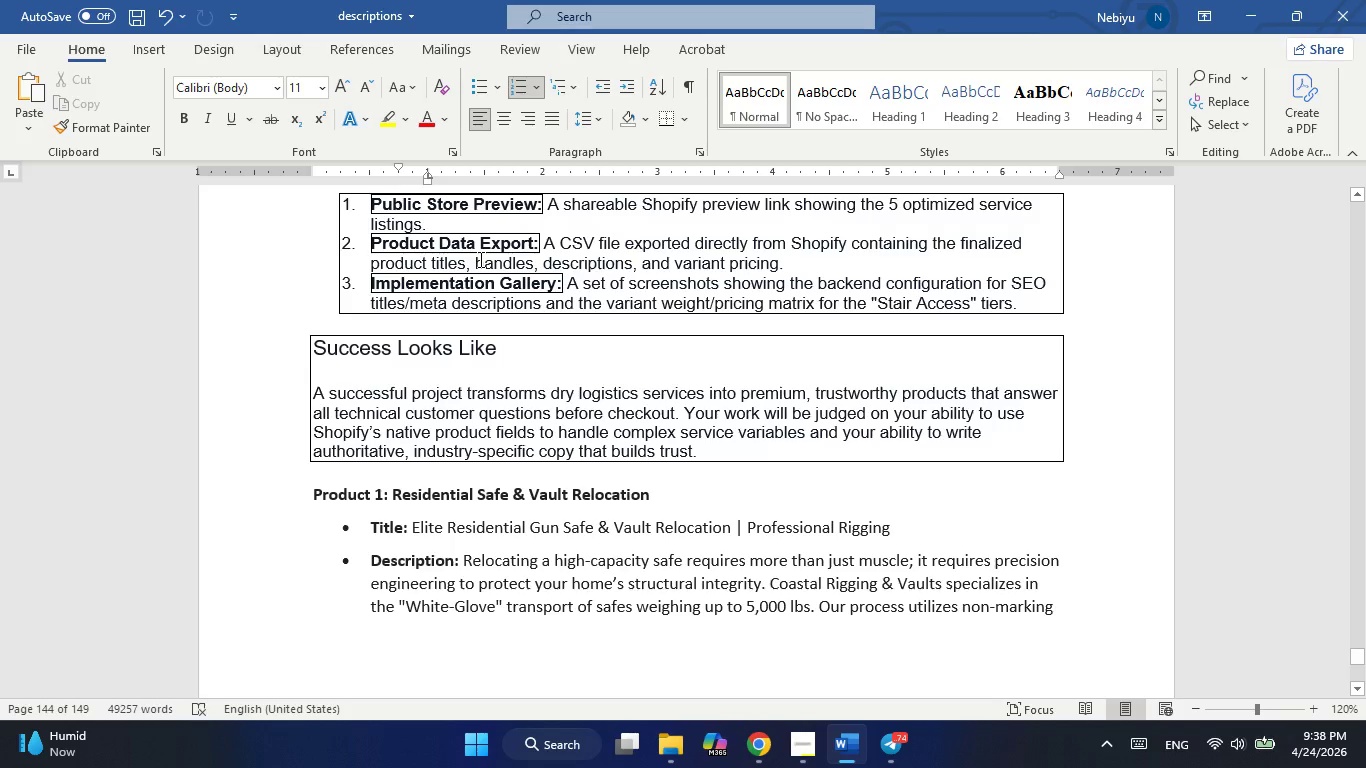 
key(Alt+AltLeft)
 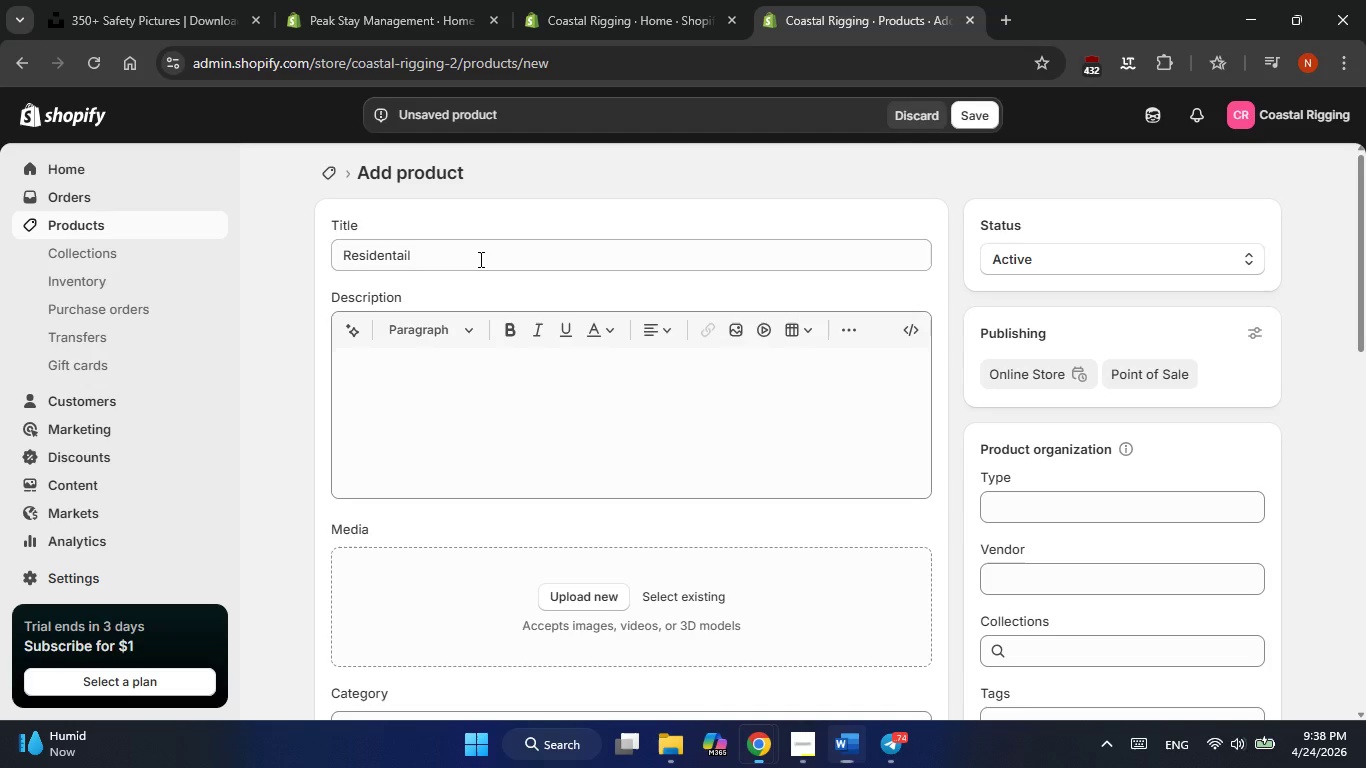 
key(Tab)
key(Backspace)
key(Backspace)
key(Backspace)
key(Backspace)
type(ial)
 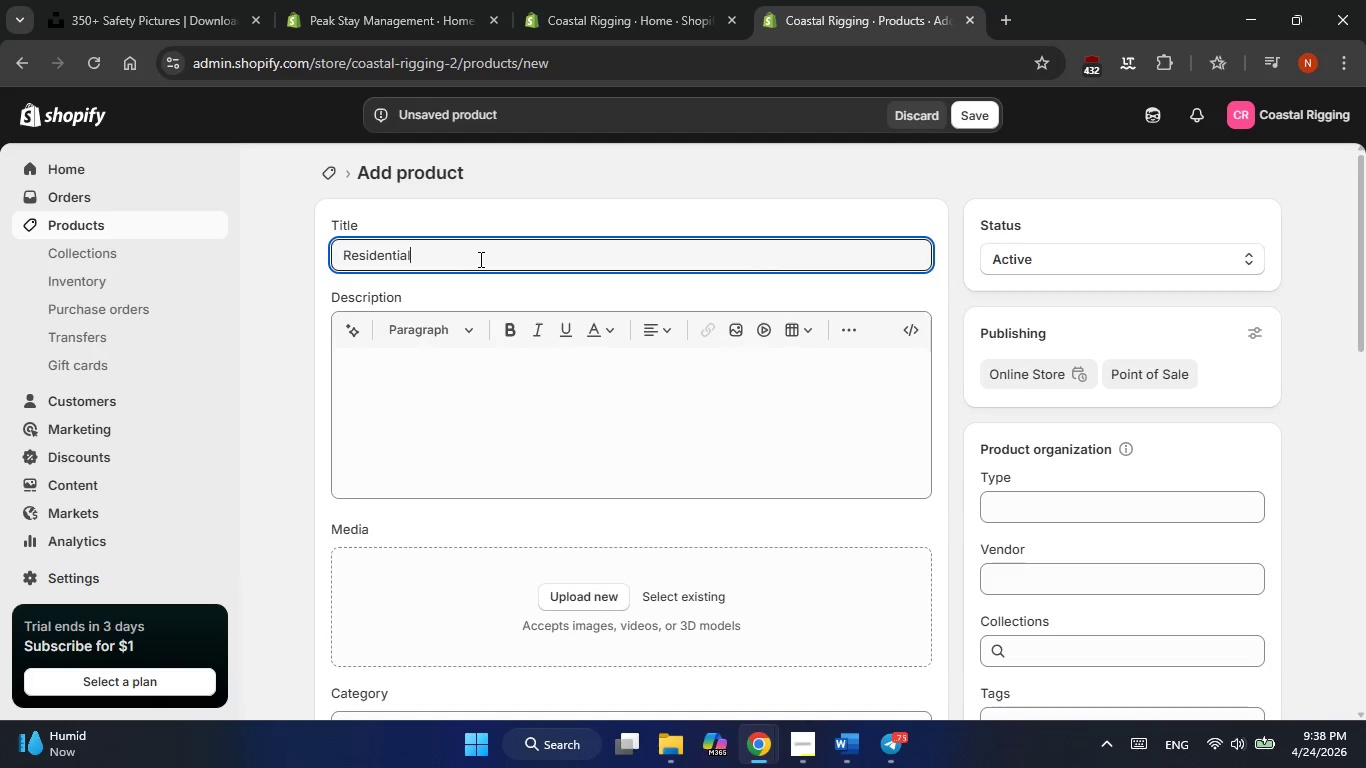 
key(Alt+AltLeft)
 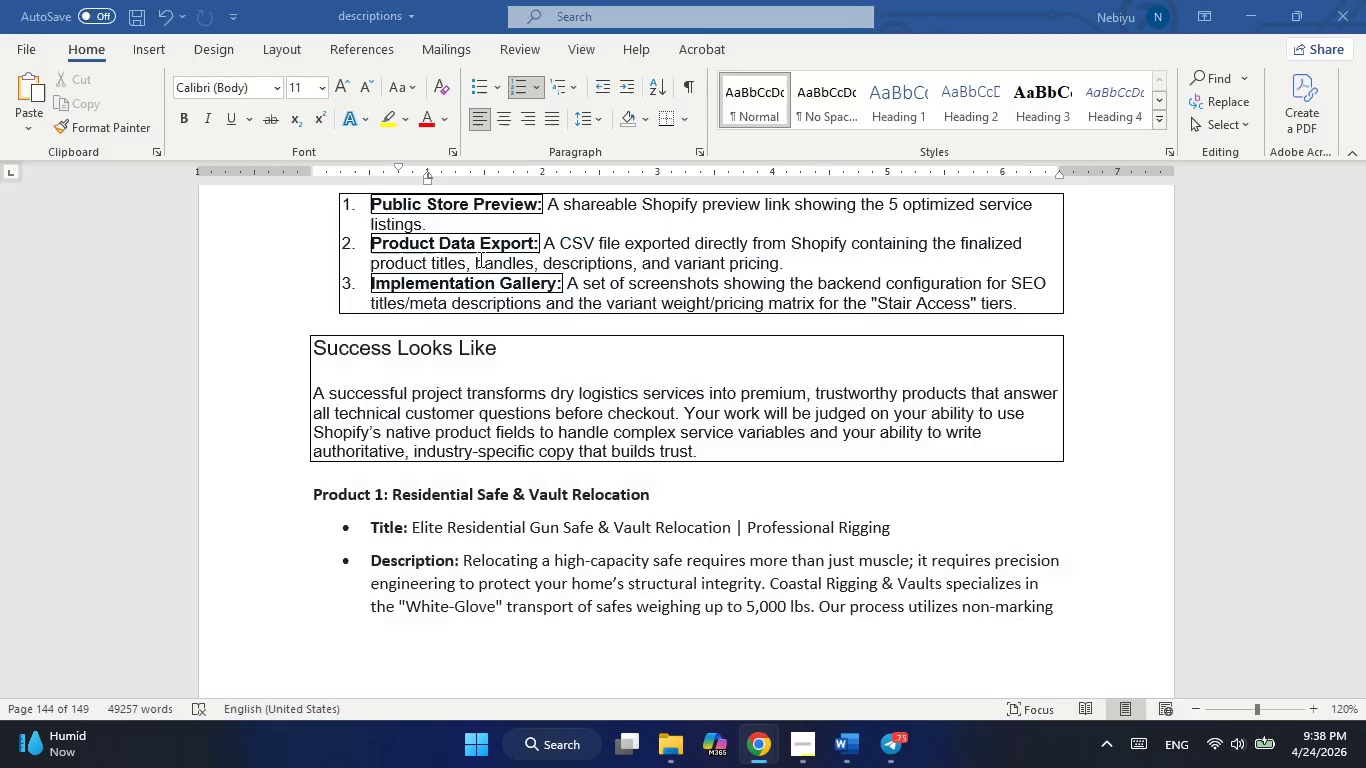 
key(Alt+Tab)
 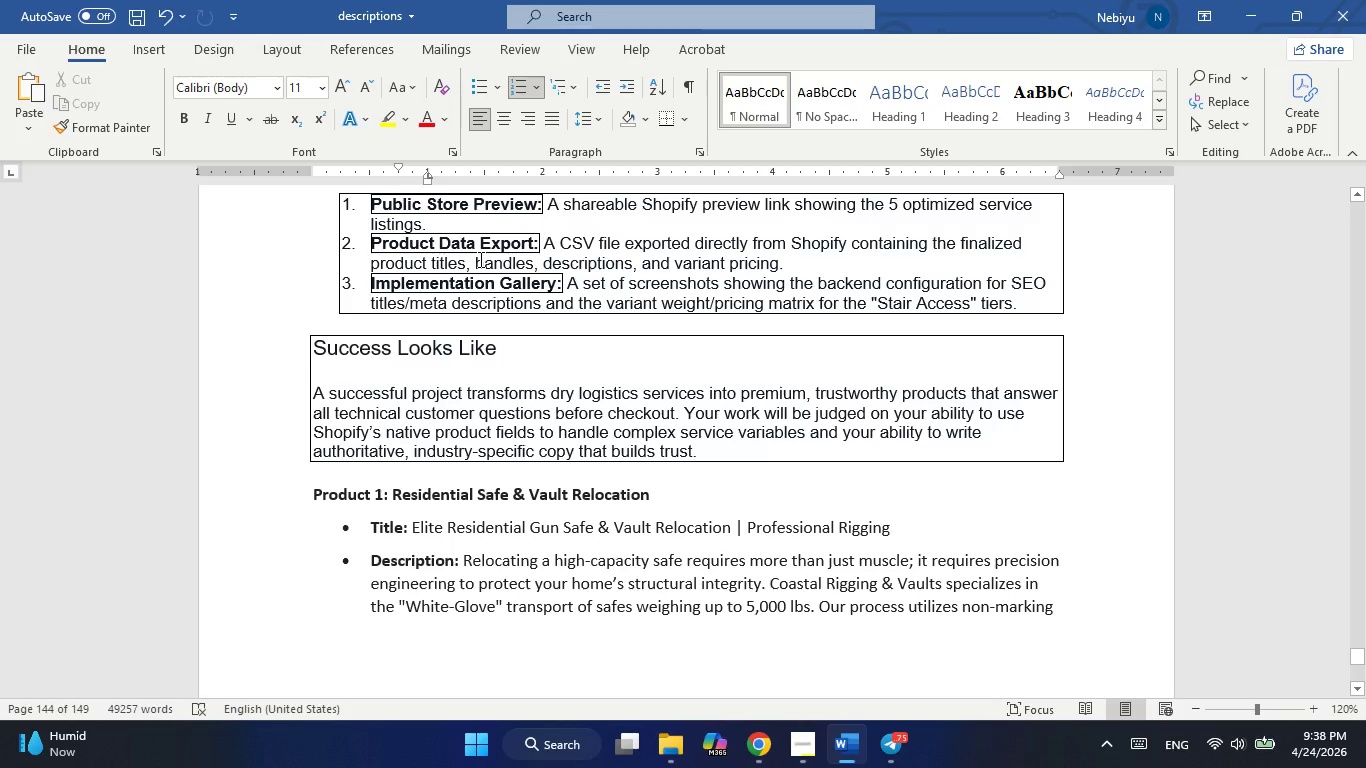 
key(Alt+AltLeft)
 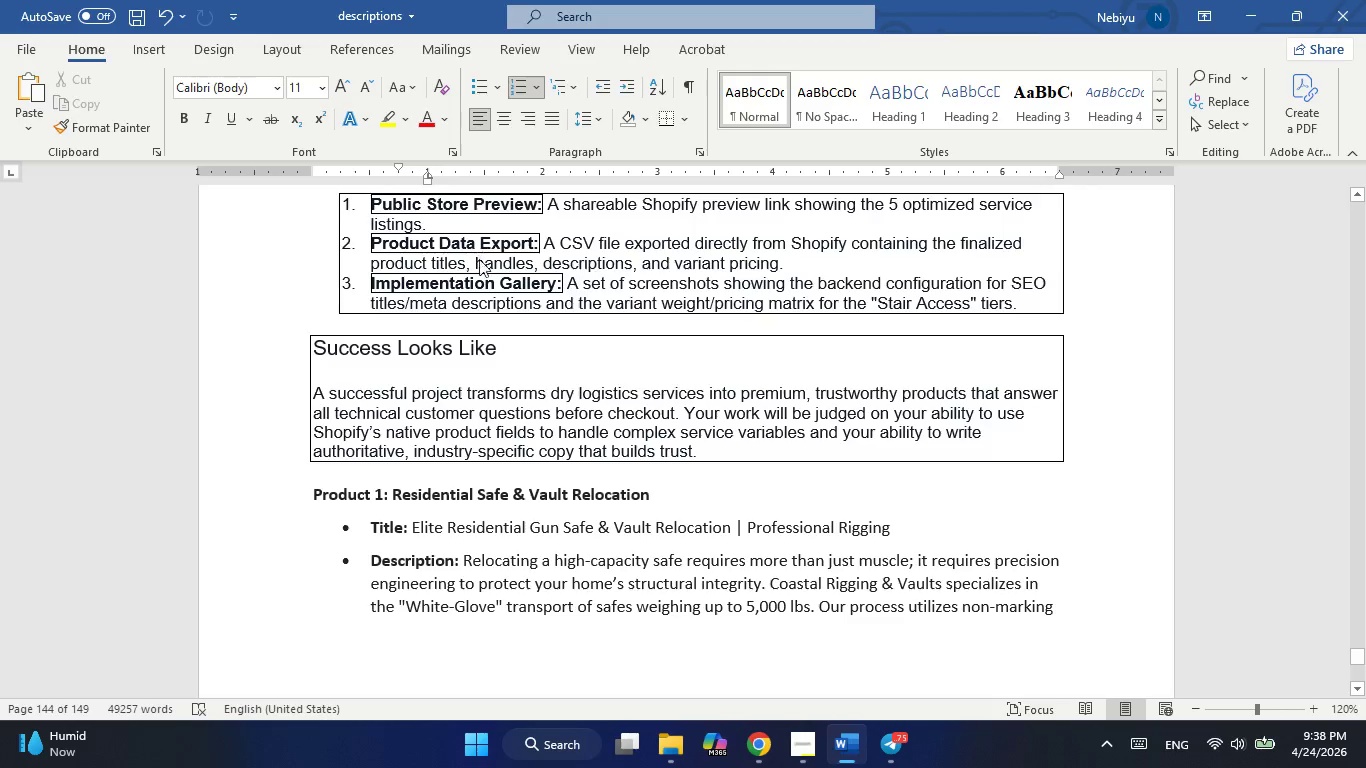 
key(Tab)
type( Safe & VAult )
 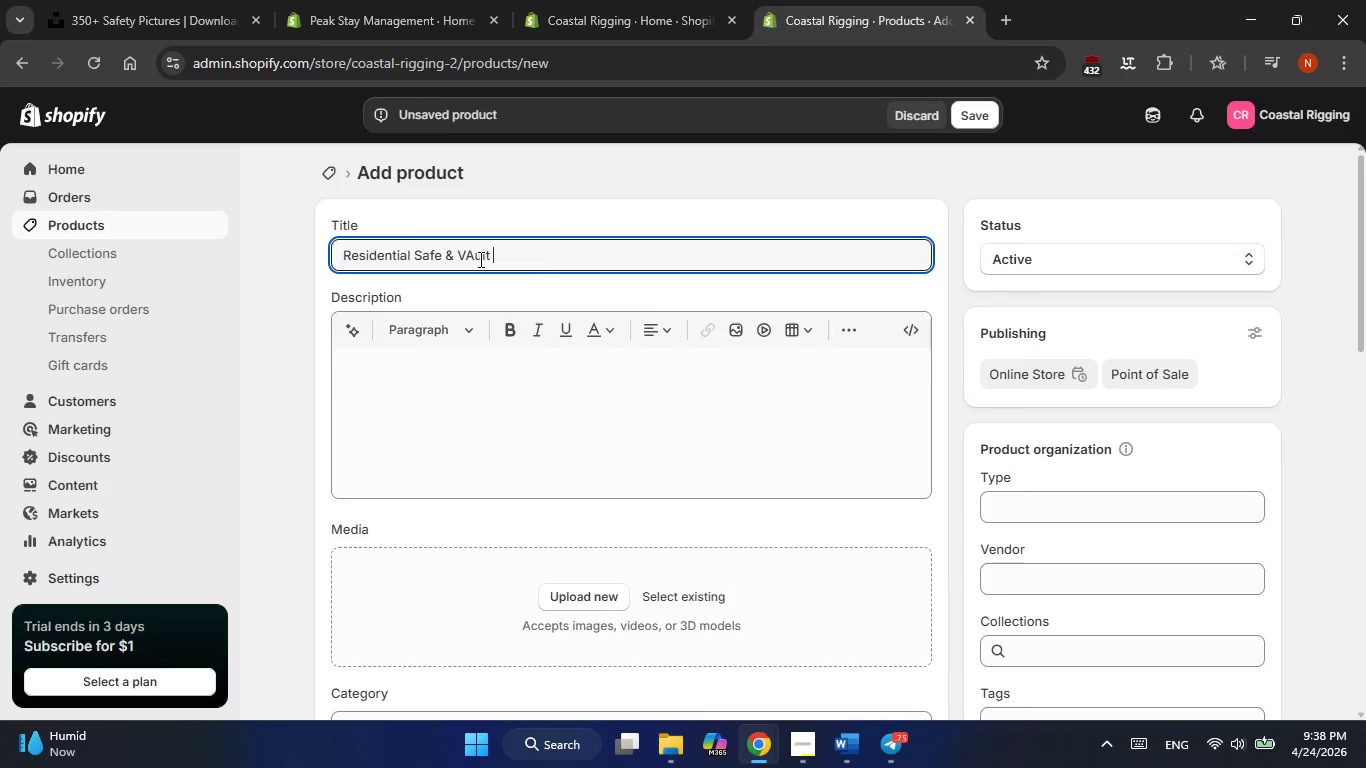 
 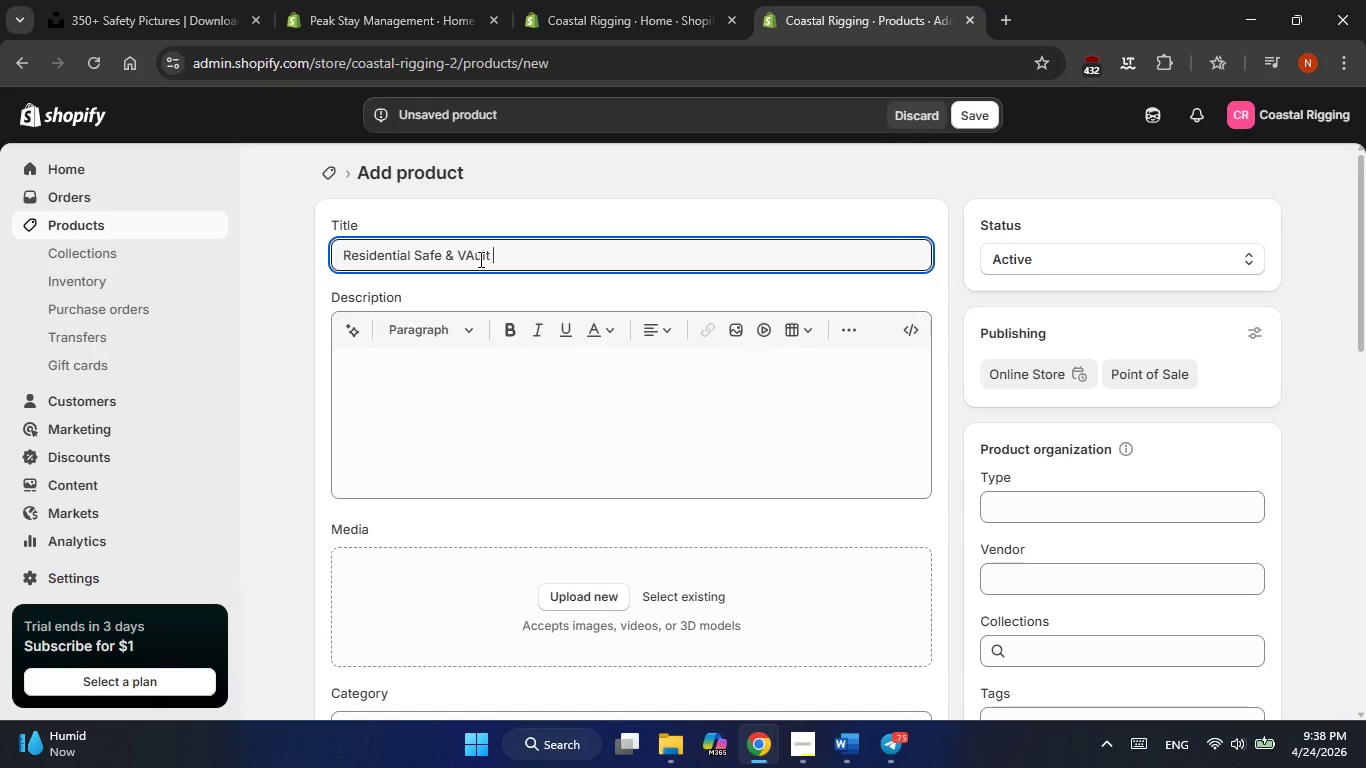 
key(Alt+AltLeft)
 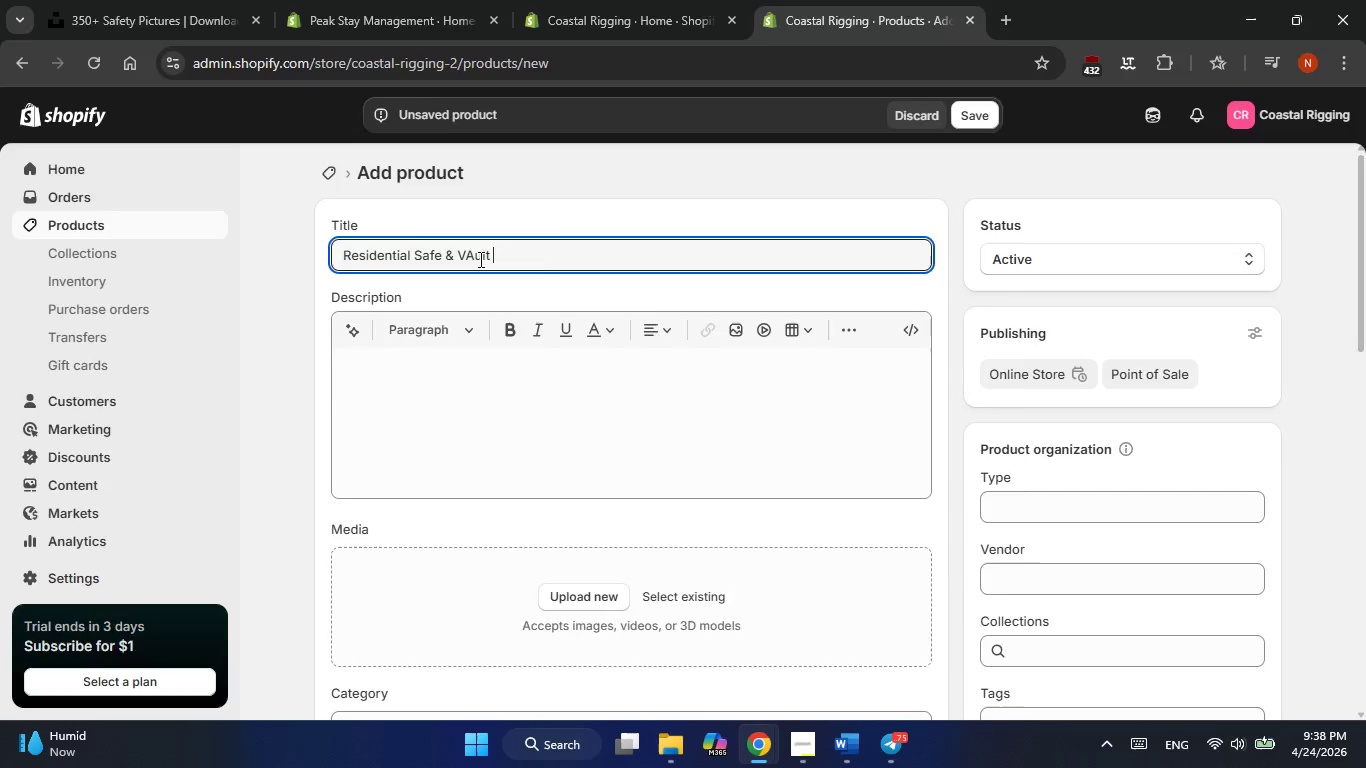 
key(Alt+Tab)
 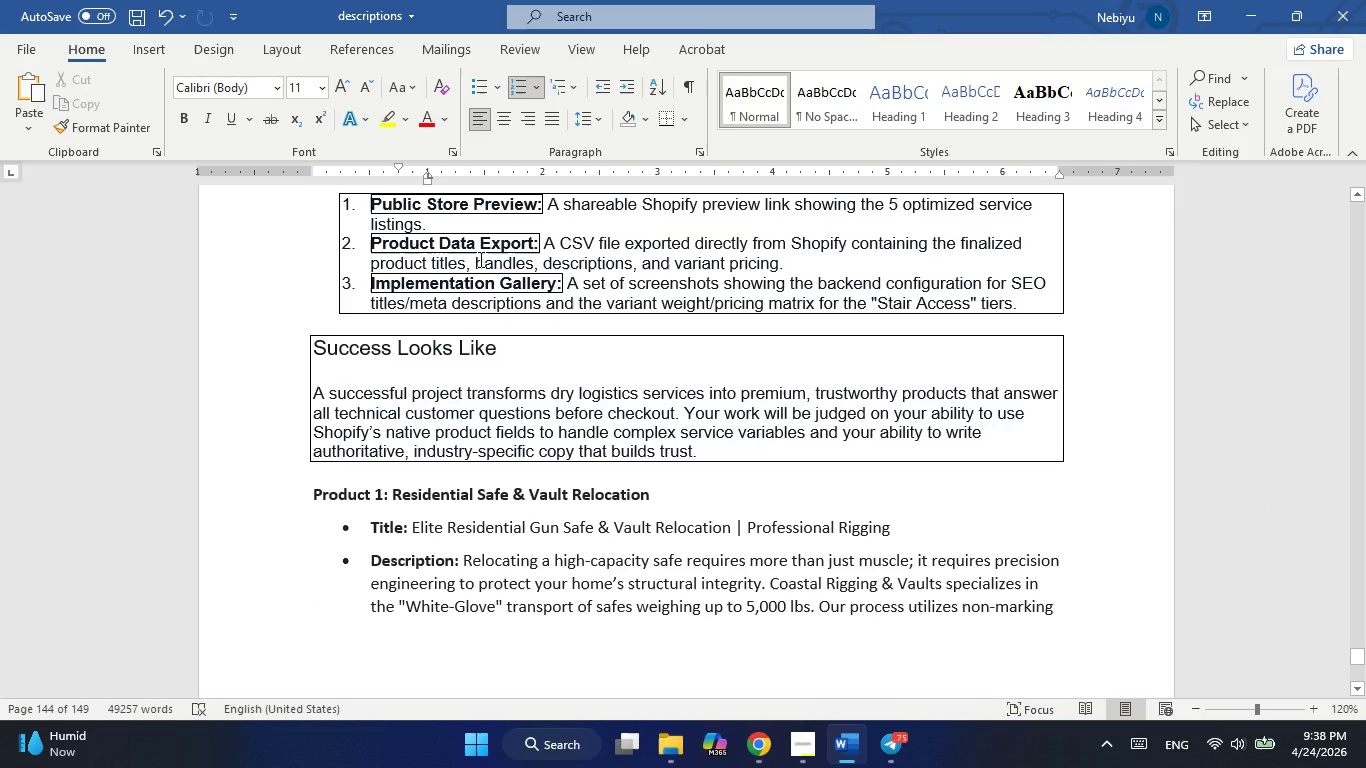 
key(Alt+AltLeft)
 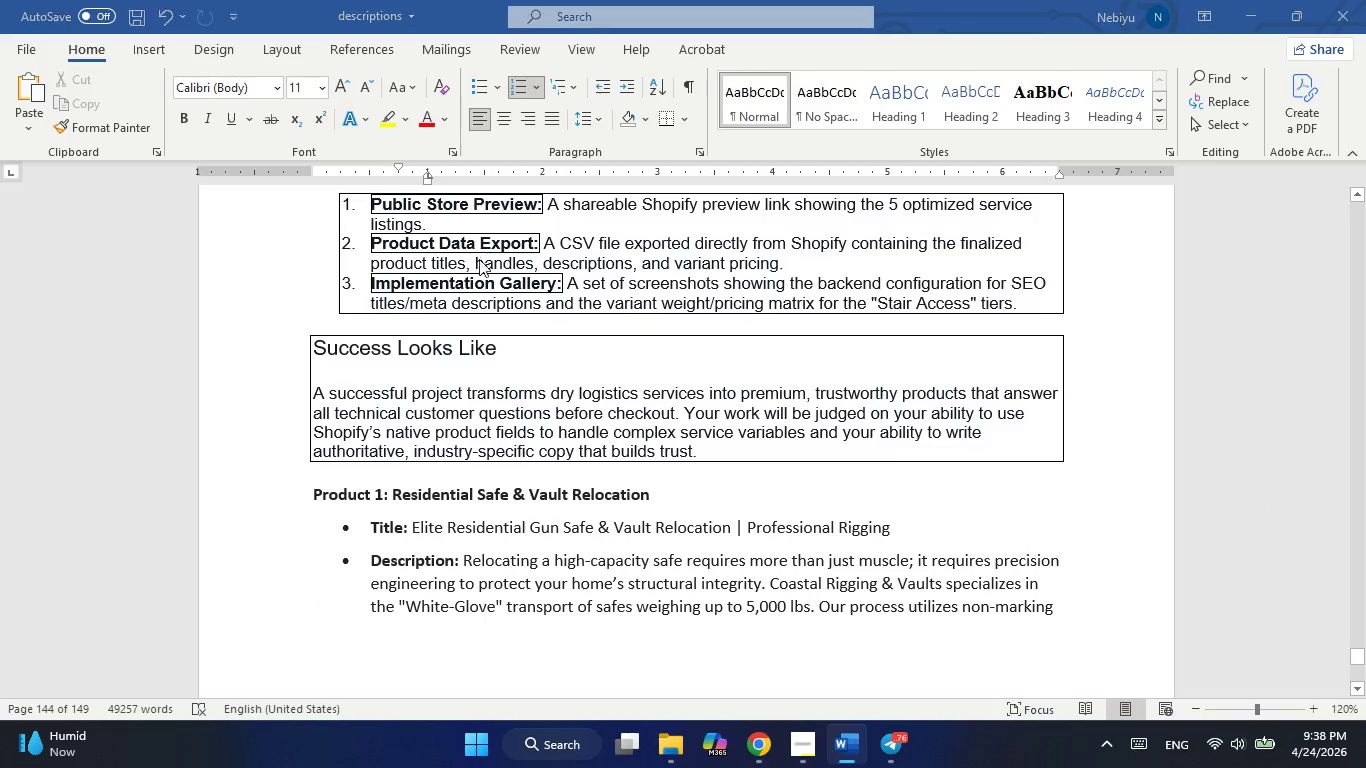 
key(Tab)
type(Relocation)
 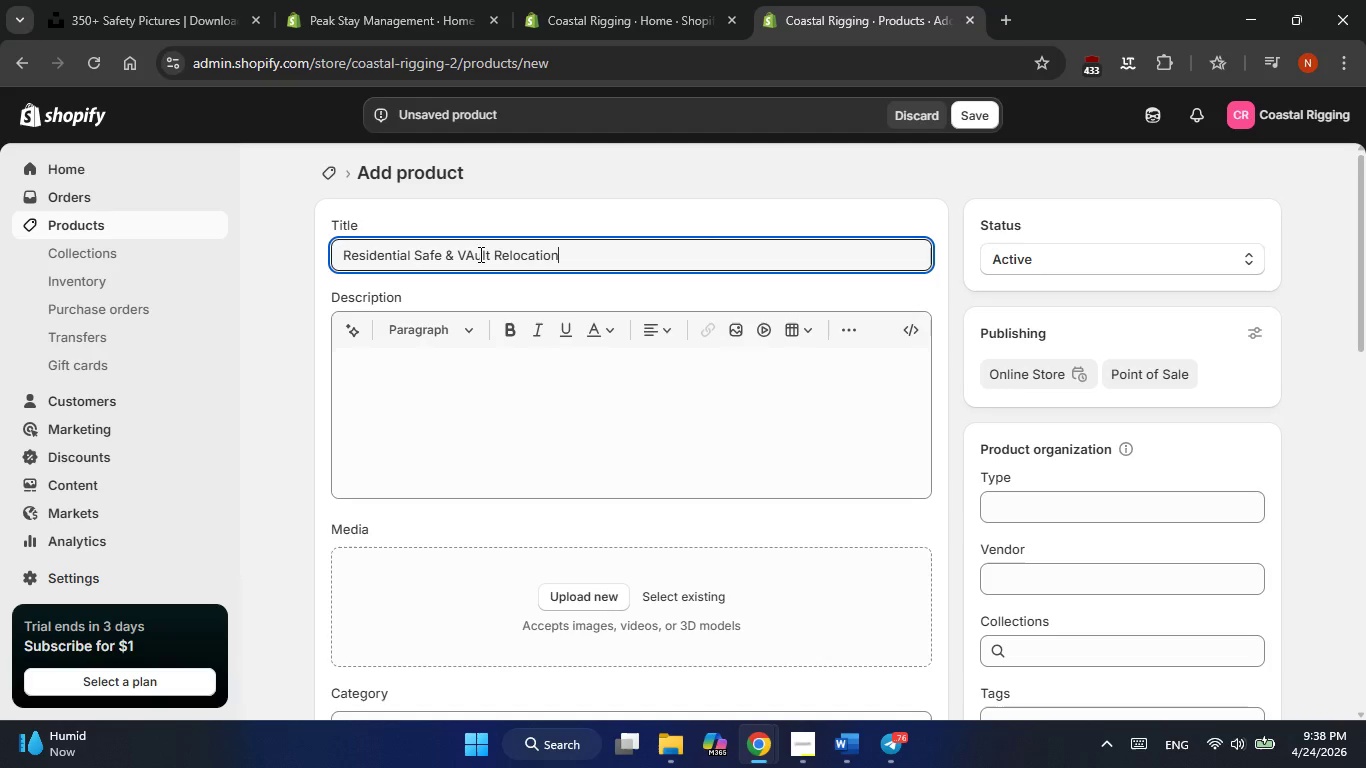 
left_click([469, 249])
 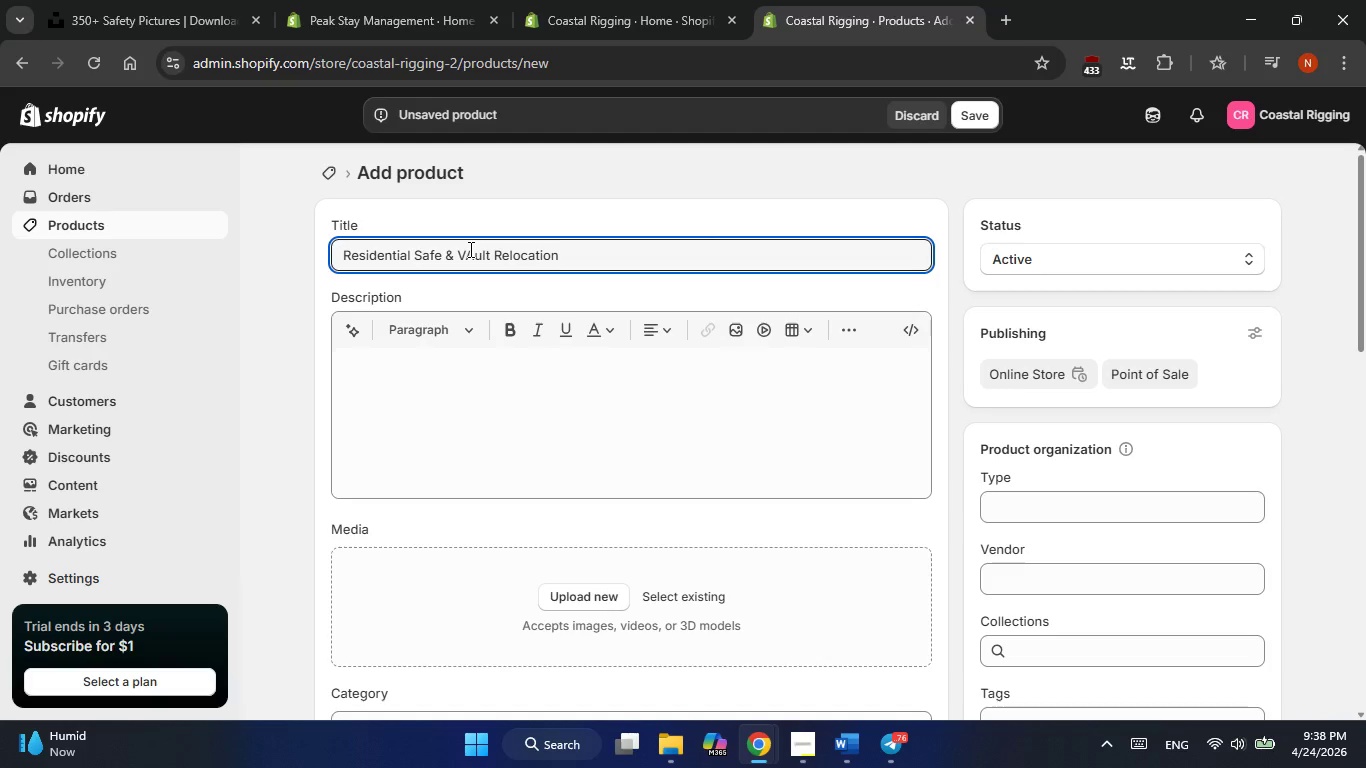 
key(Delete)
 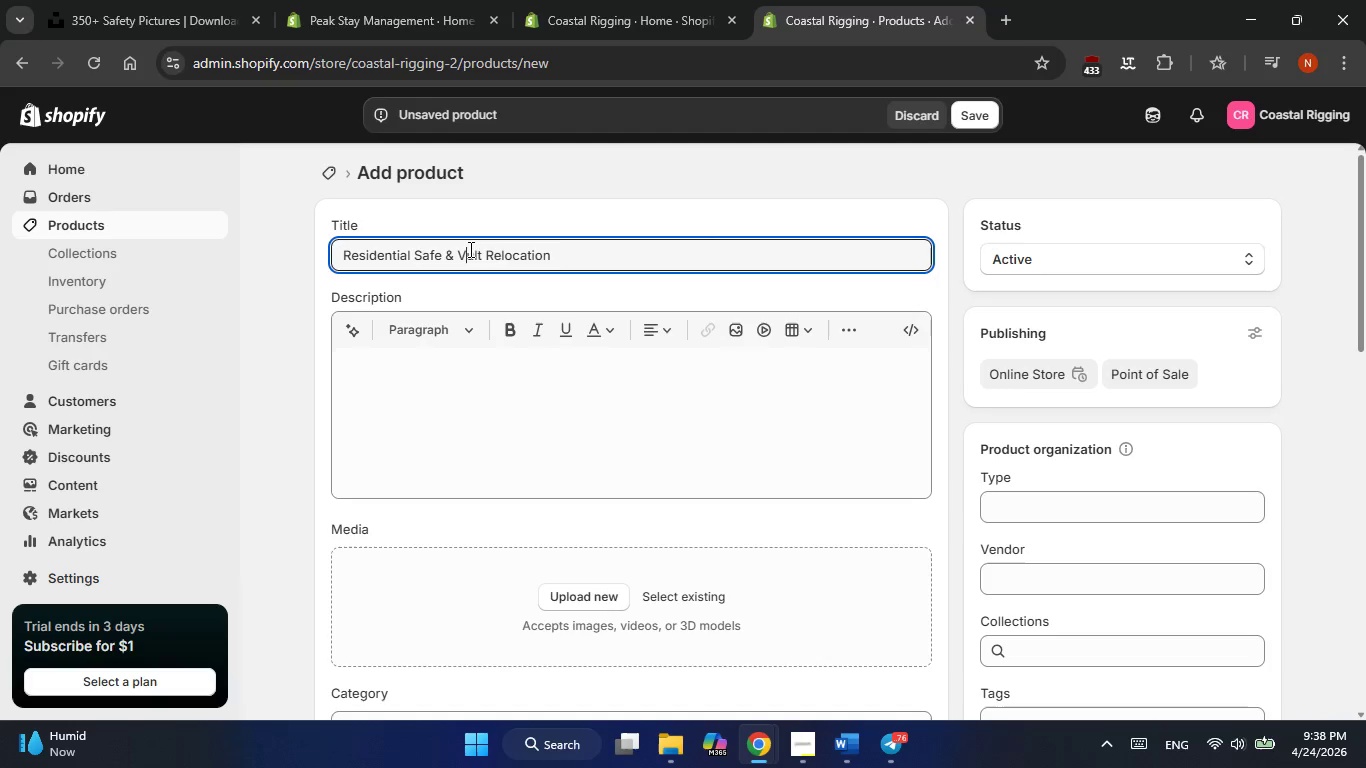 
key(A)
 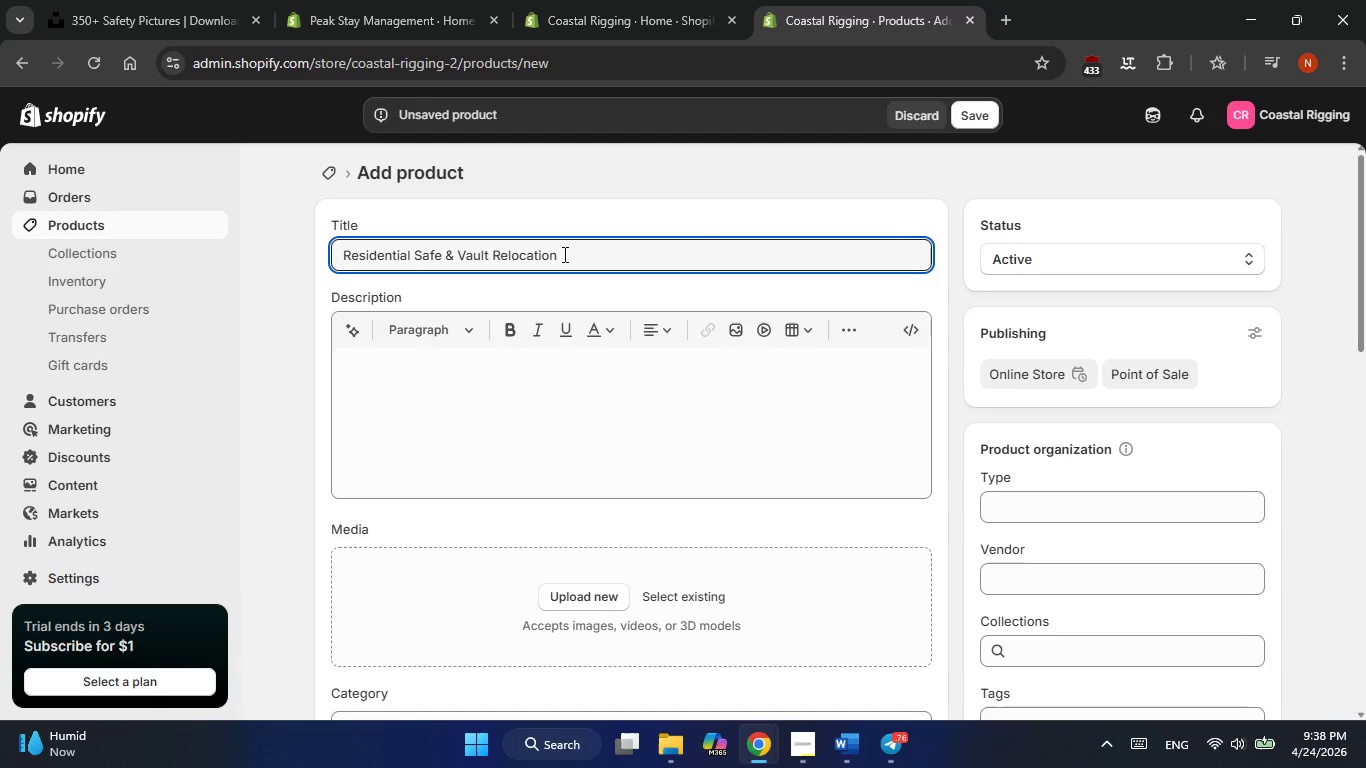 
left_click([563, 254])
 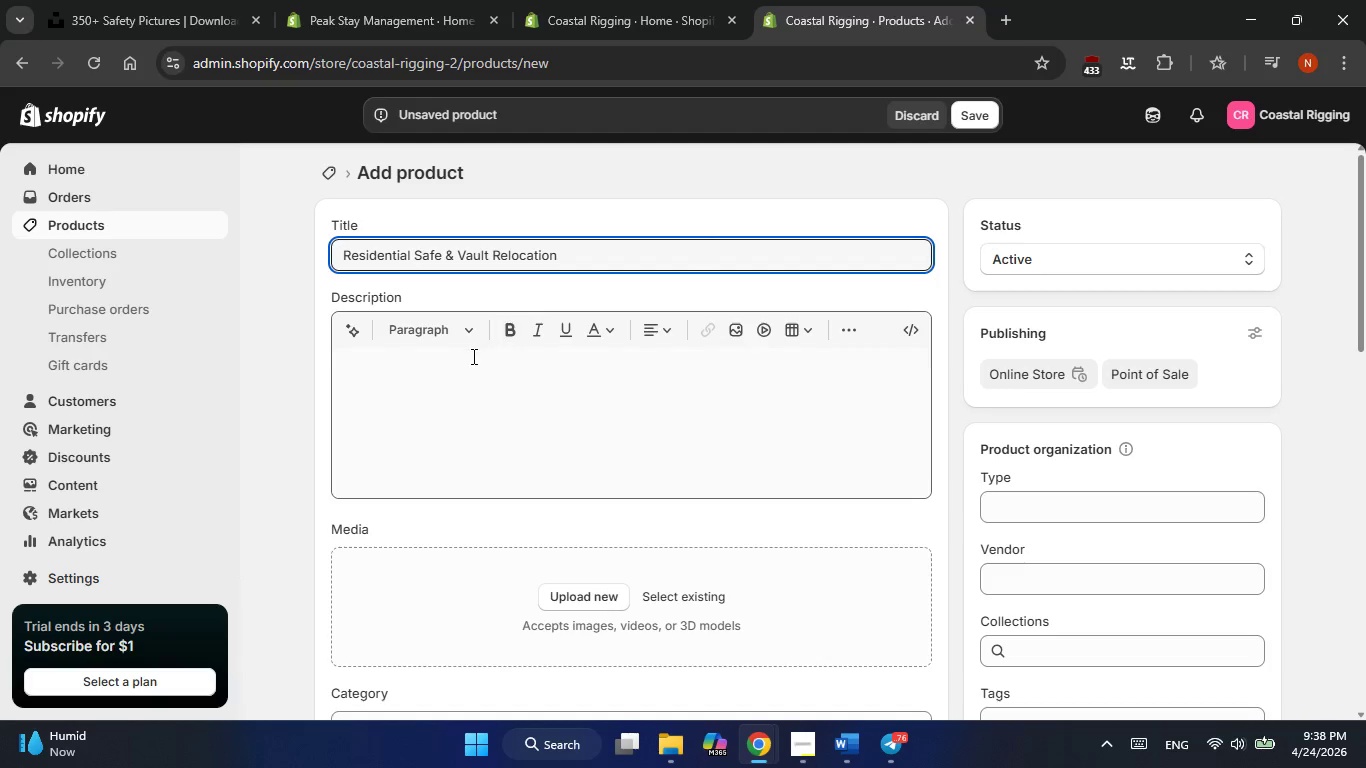 
left_click([472, 356])
 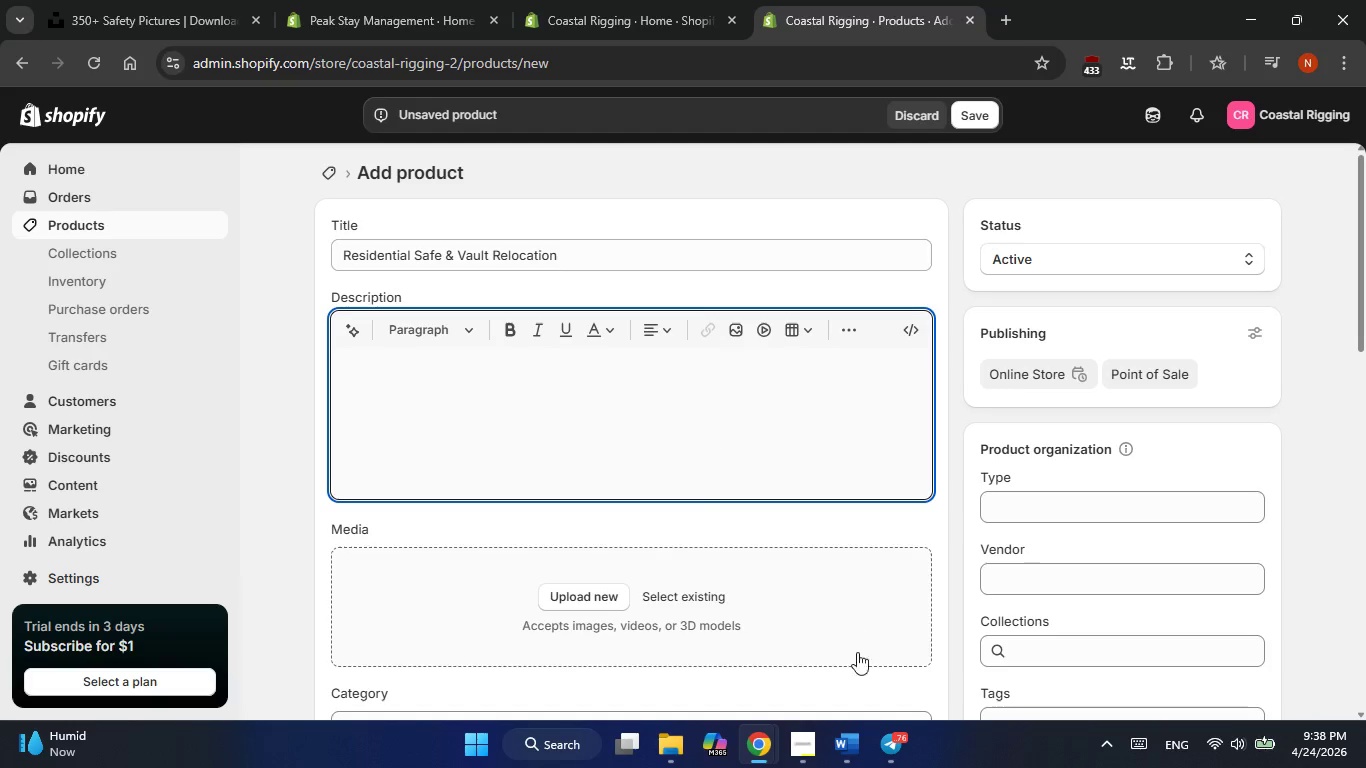 
left_click([853, 735])
 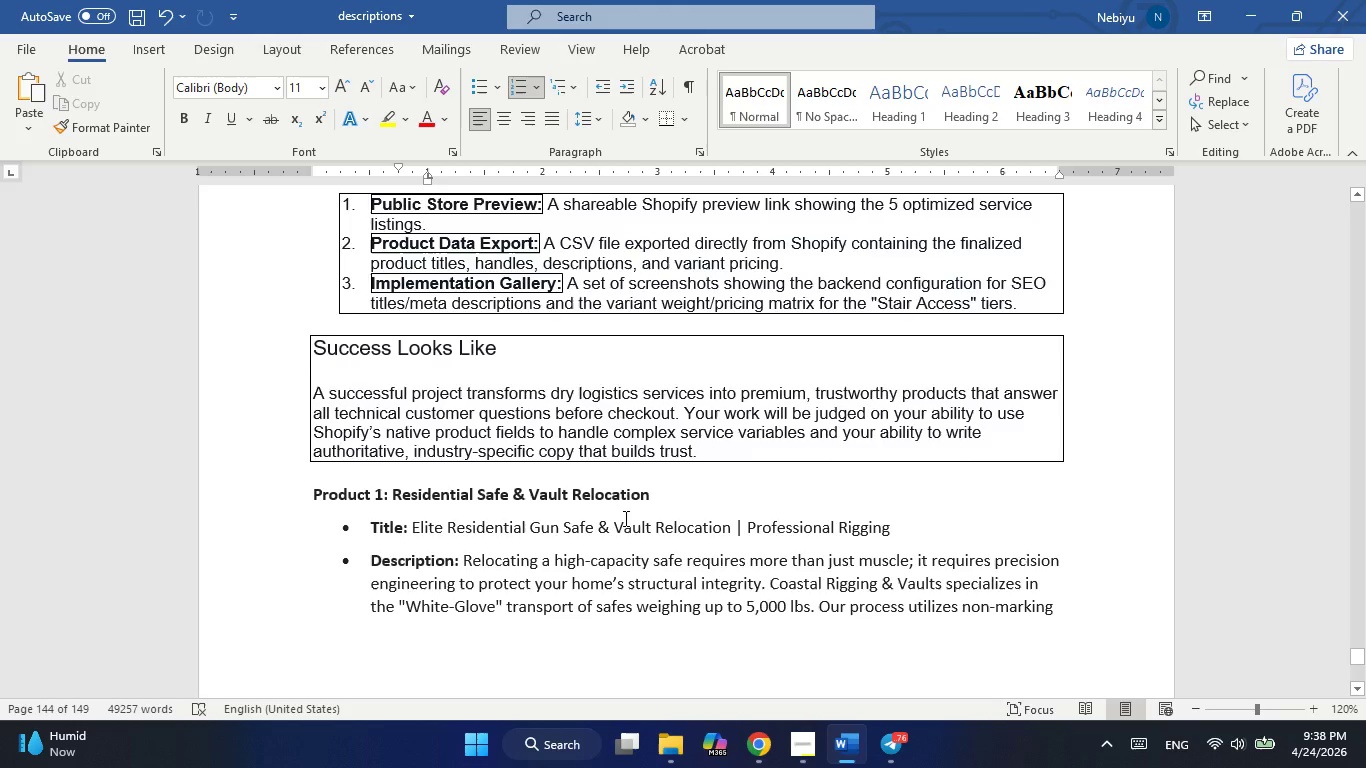 
scroll: coordinate [624, 518], scroll_direction: down, amount: 2.0
 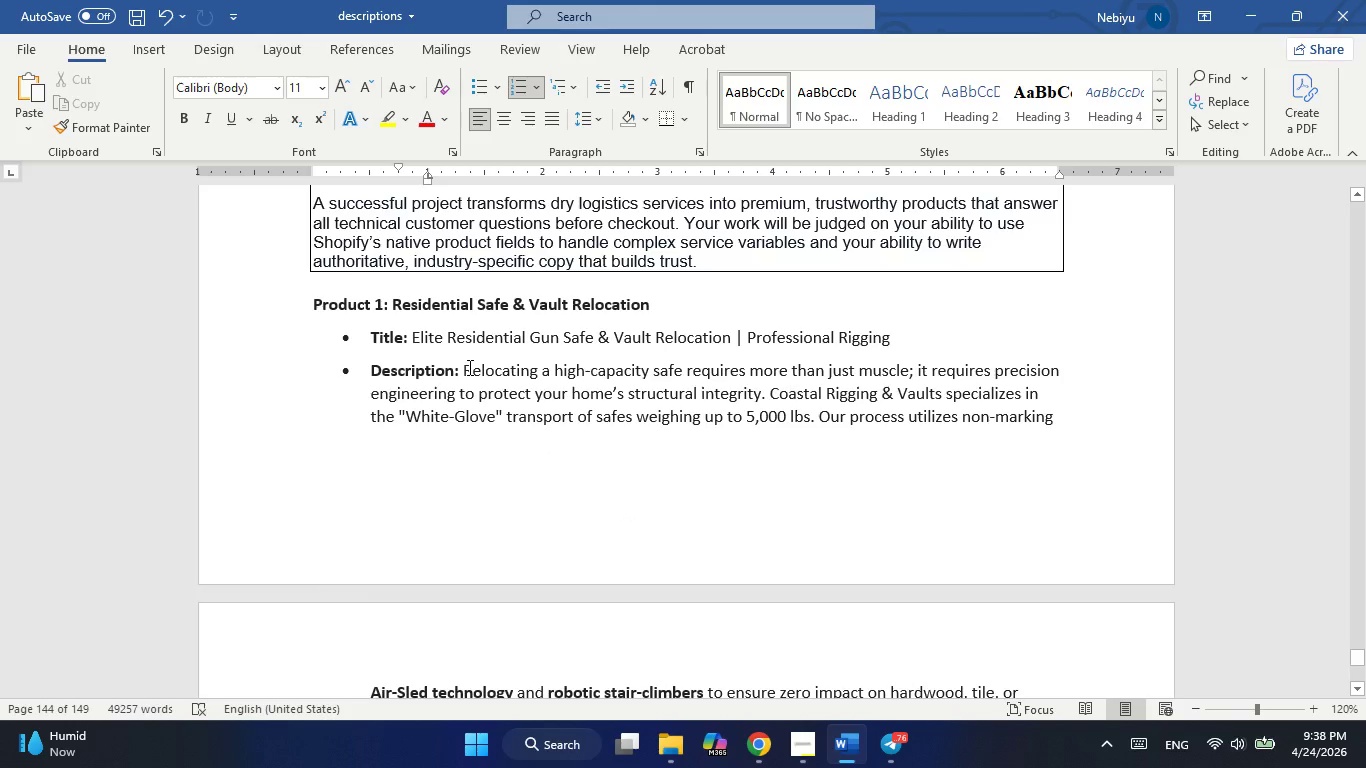 
left_click_drag(start_coordinate=[465, 368], to_coordinate=[1010, 532])
 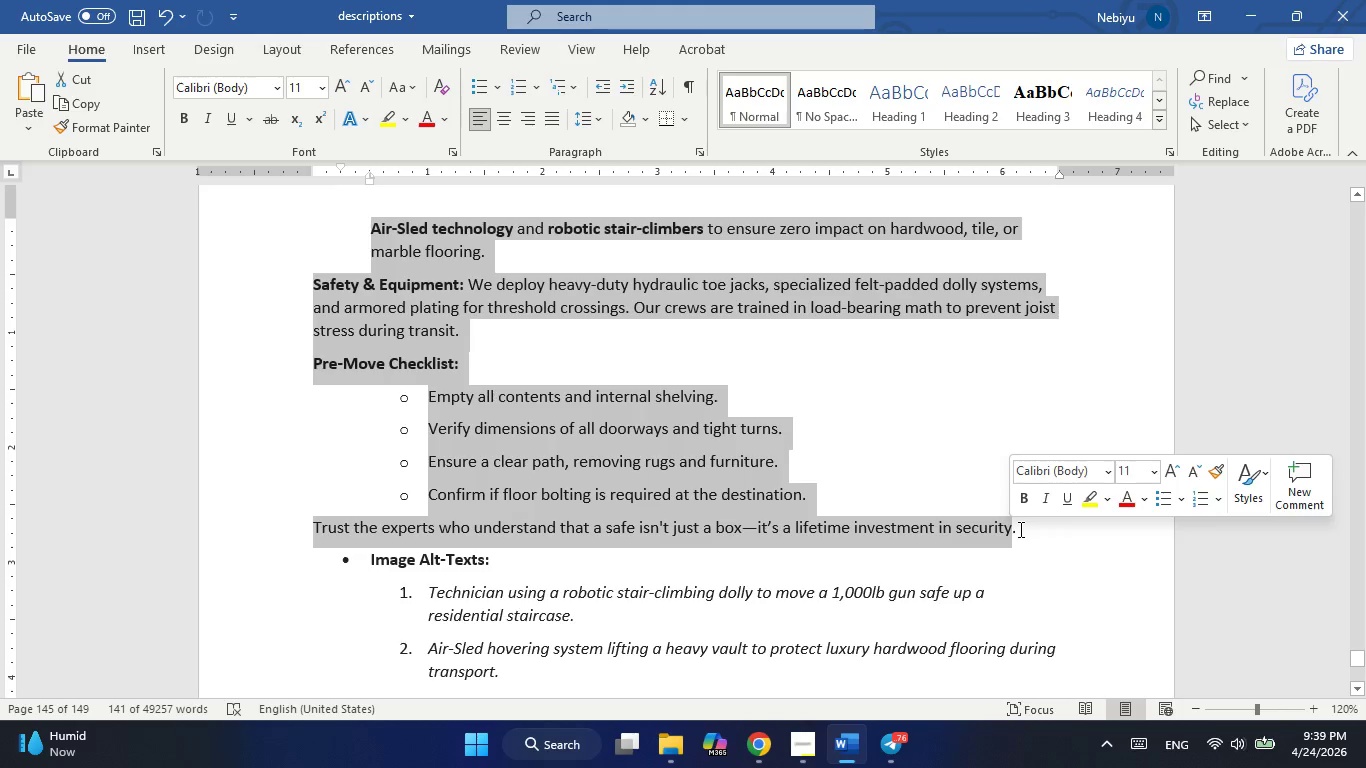 
key(Control+ControlLeft)
 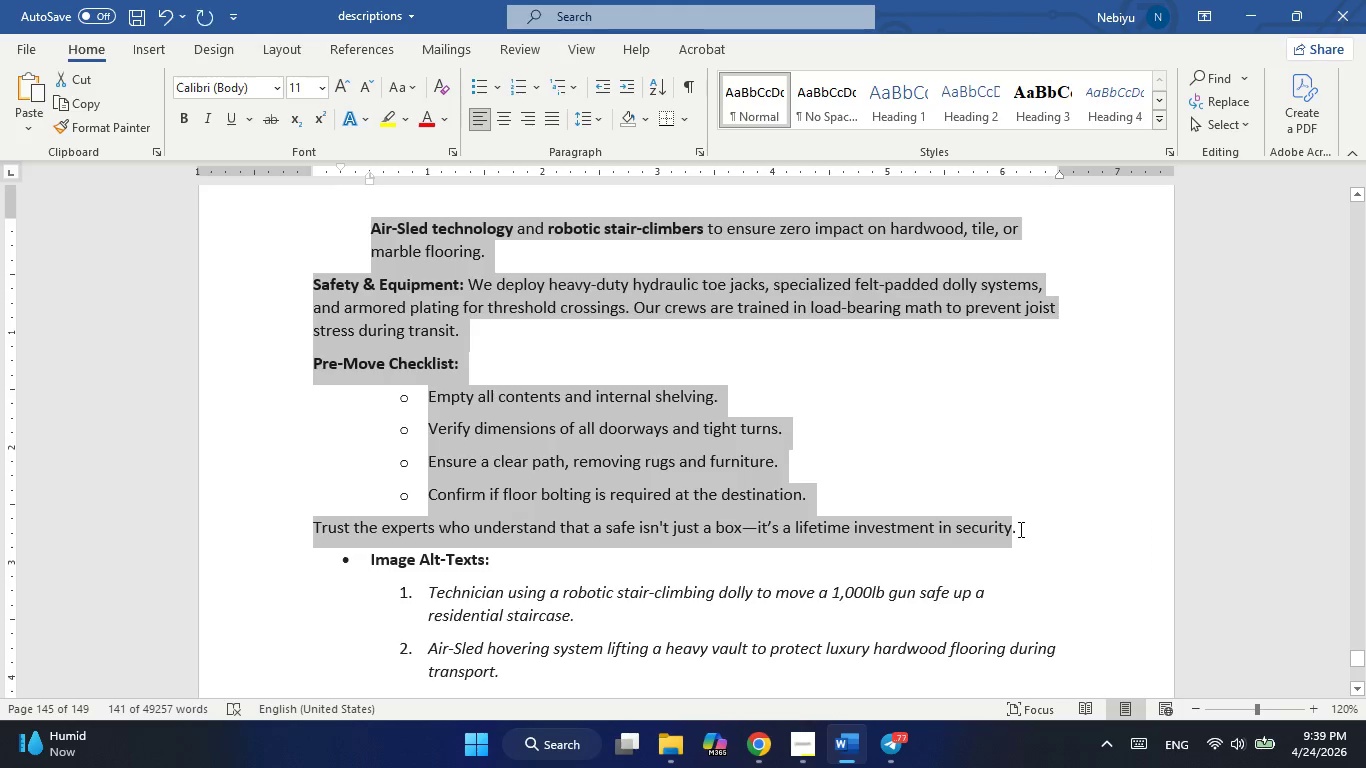 
key(Control+C)
 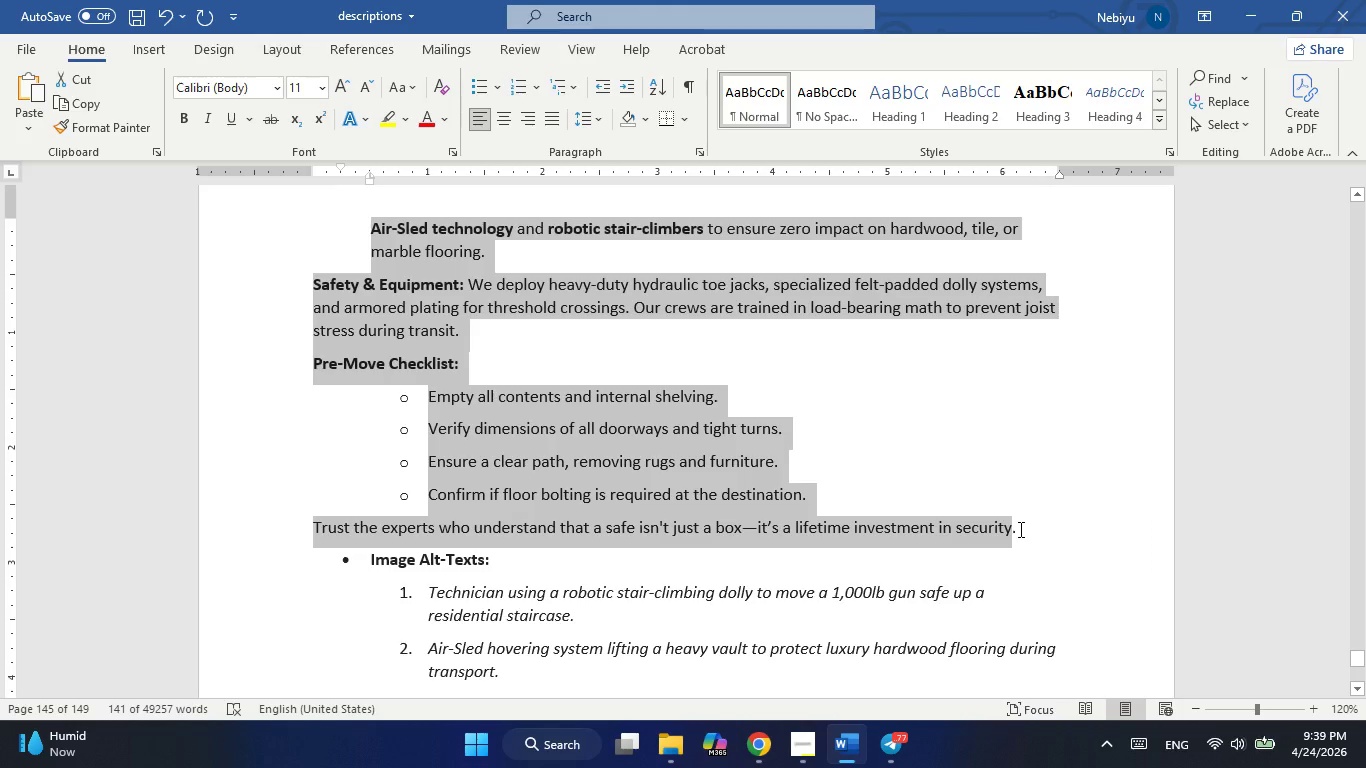 
key(Alt+Tab)
 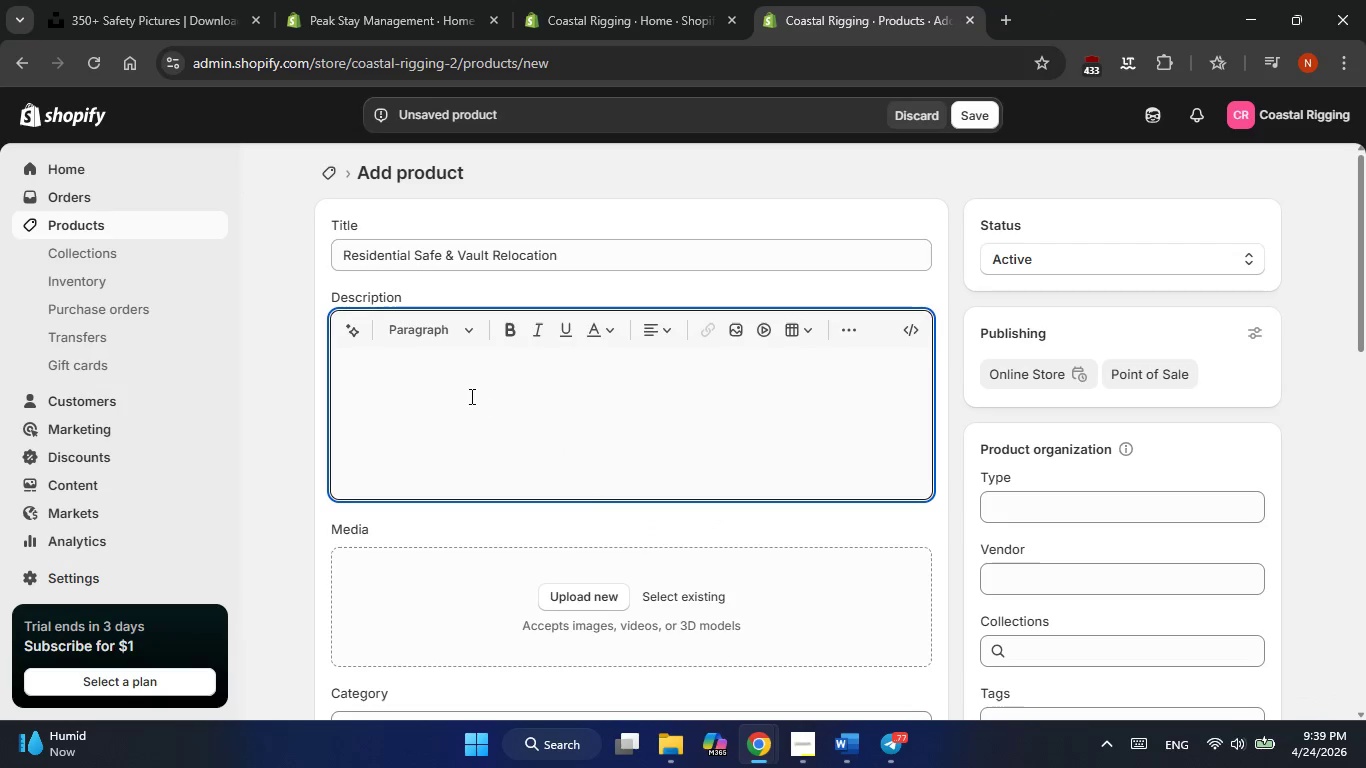 
left_click([470, 396])
 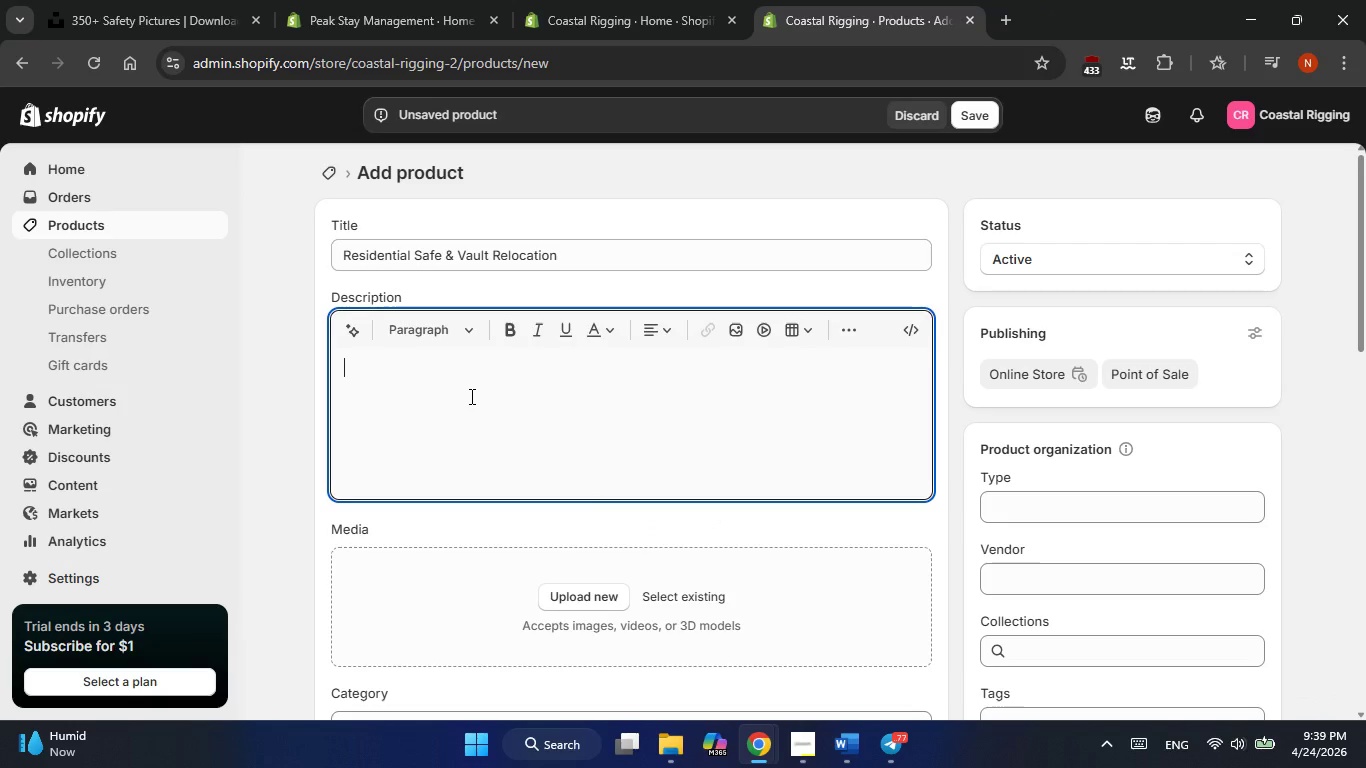 
key(Control+V)
 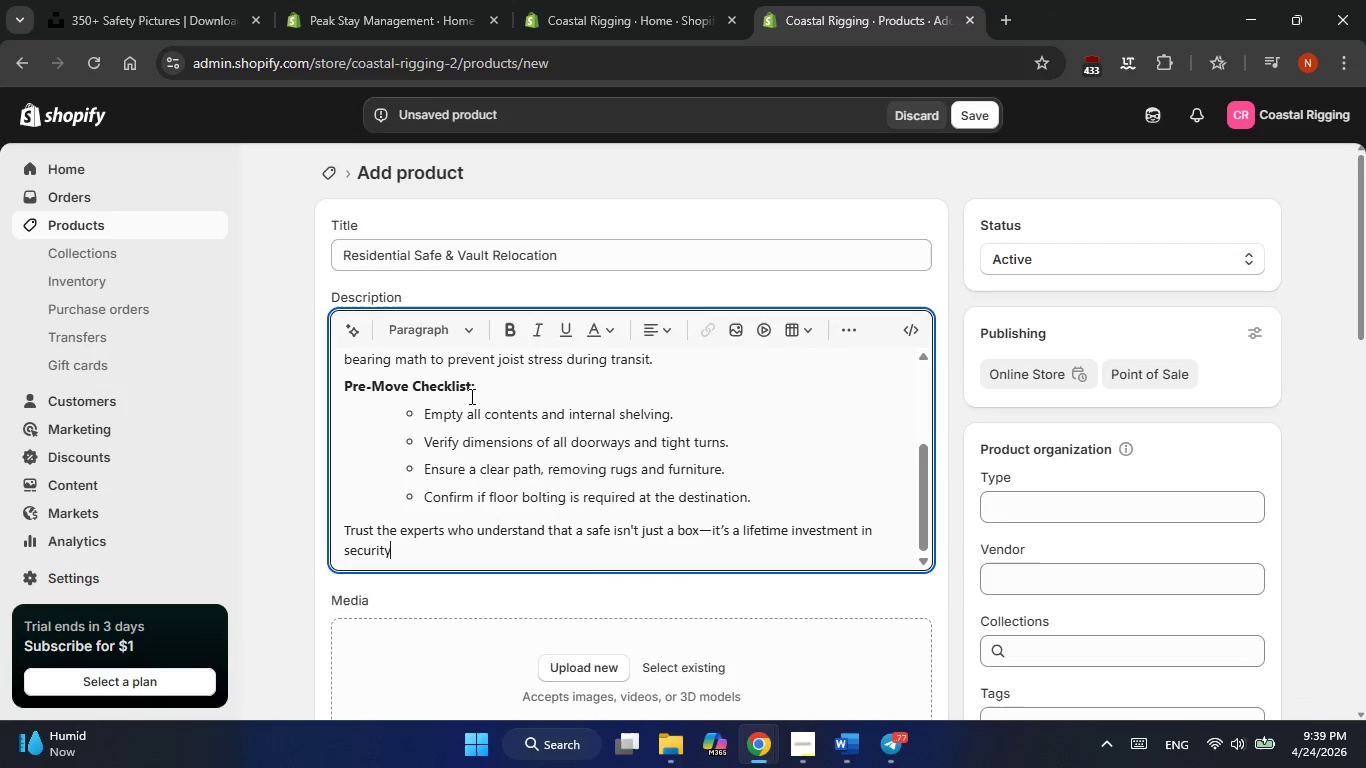 
key(PlayPause)
 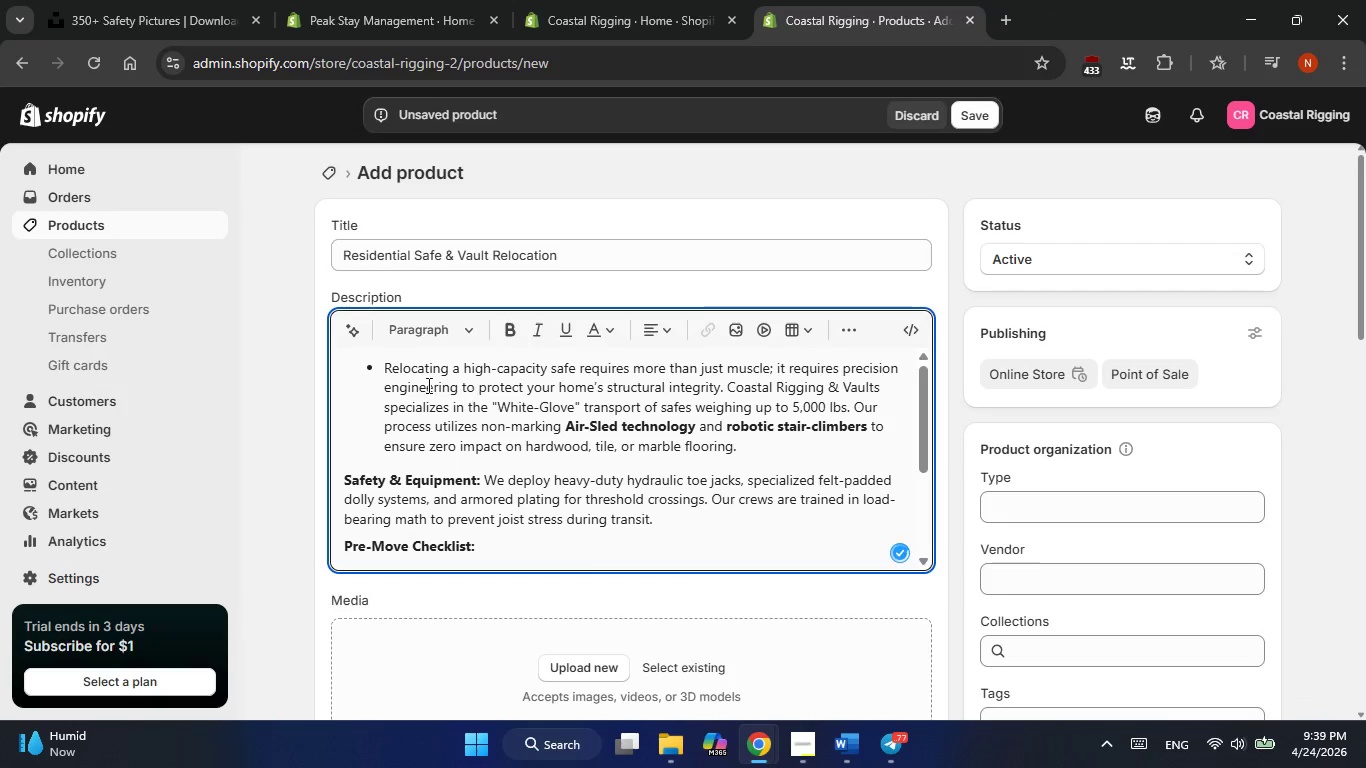 
left_click([384, 366])
 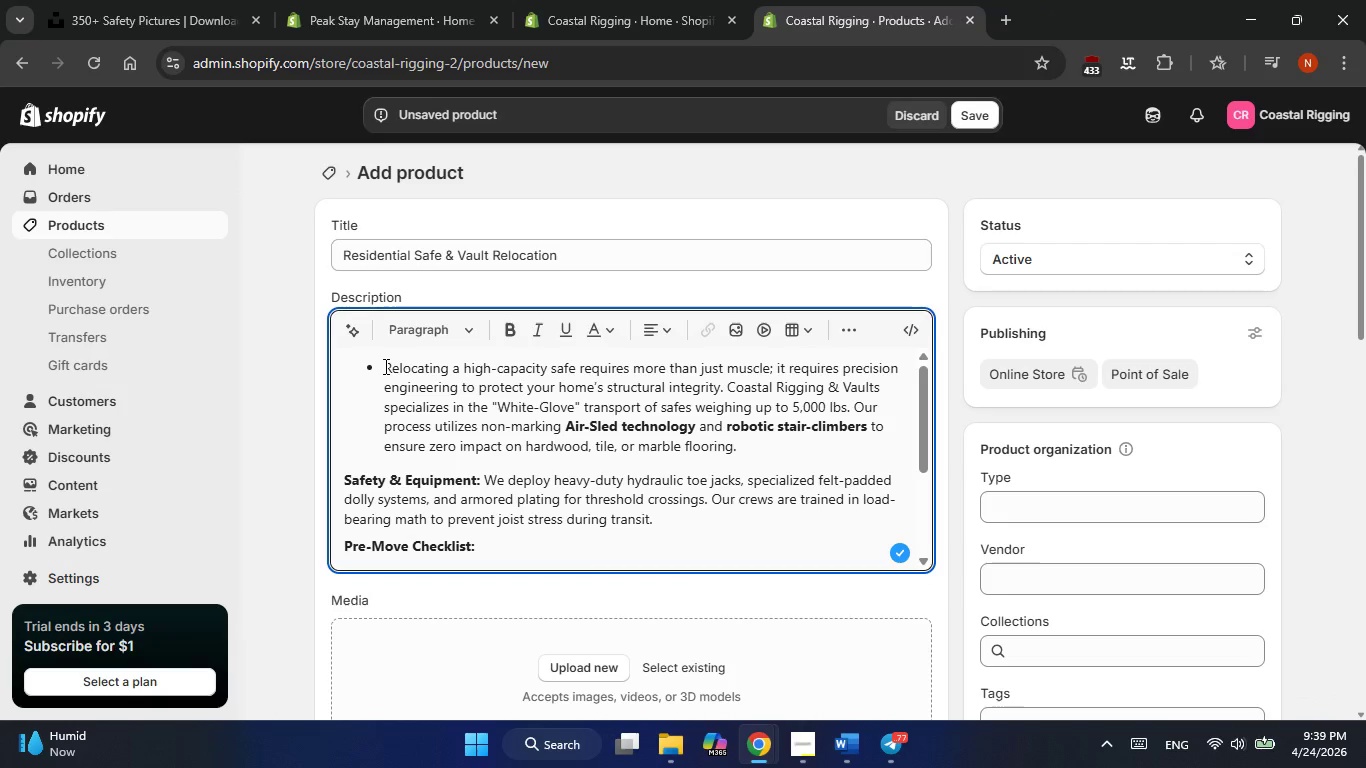 
key(Backspace)
 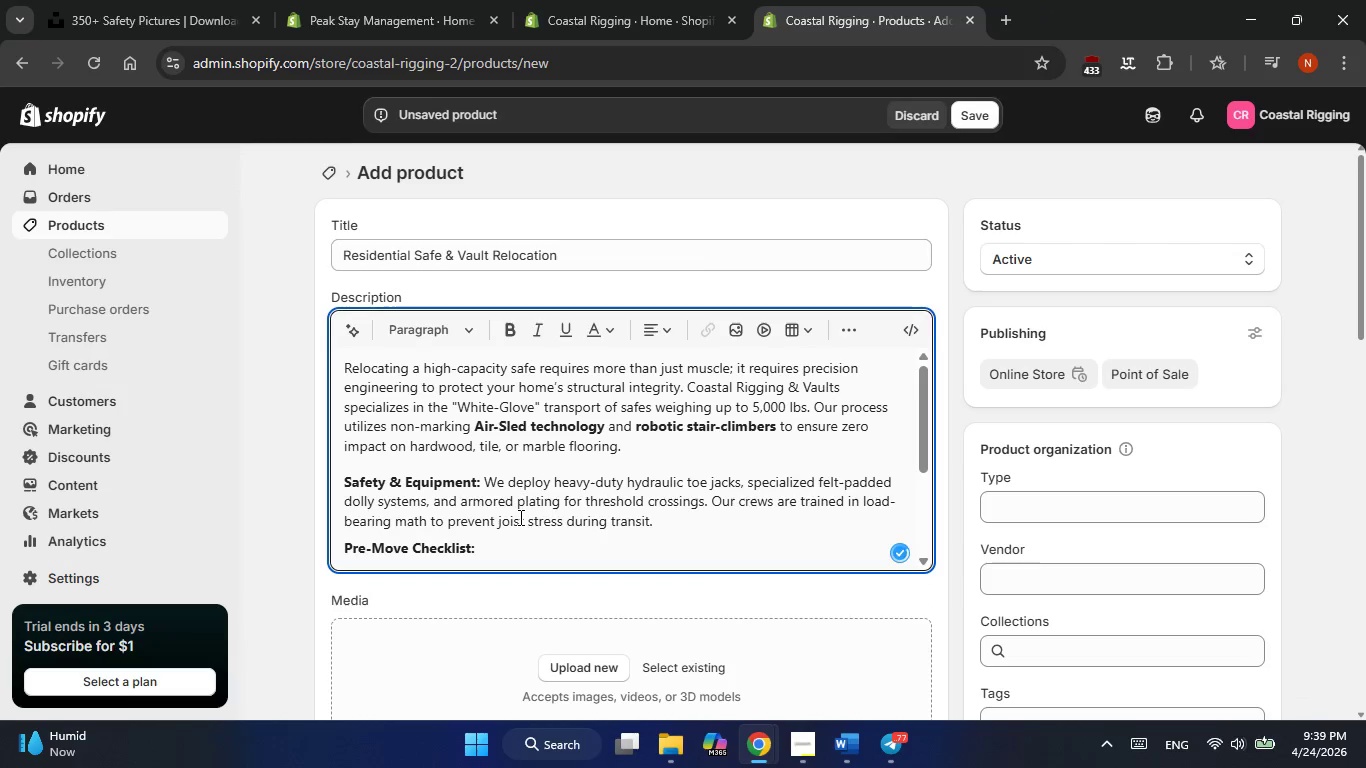 
key(VolumeUp)
 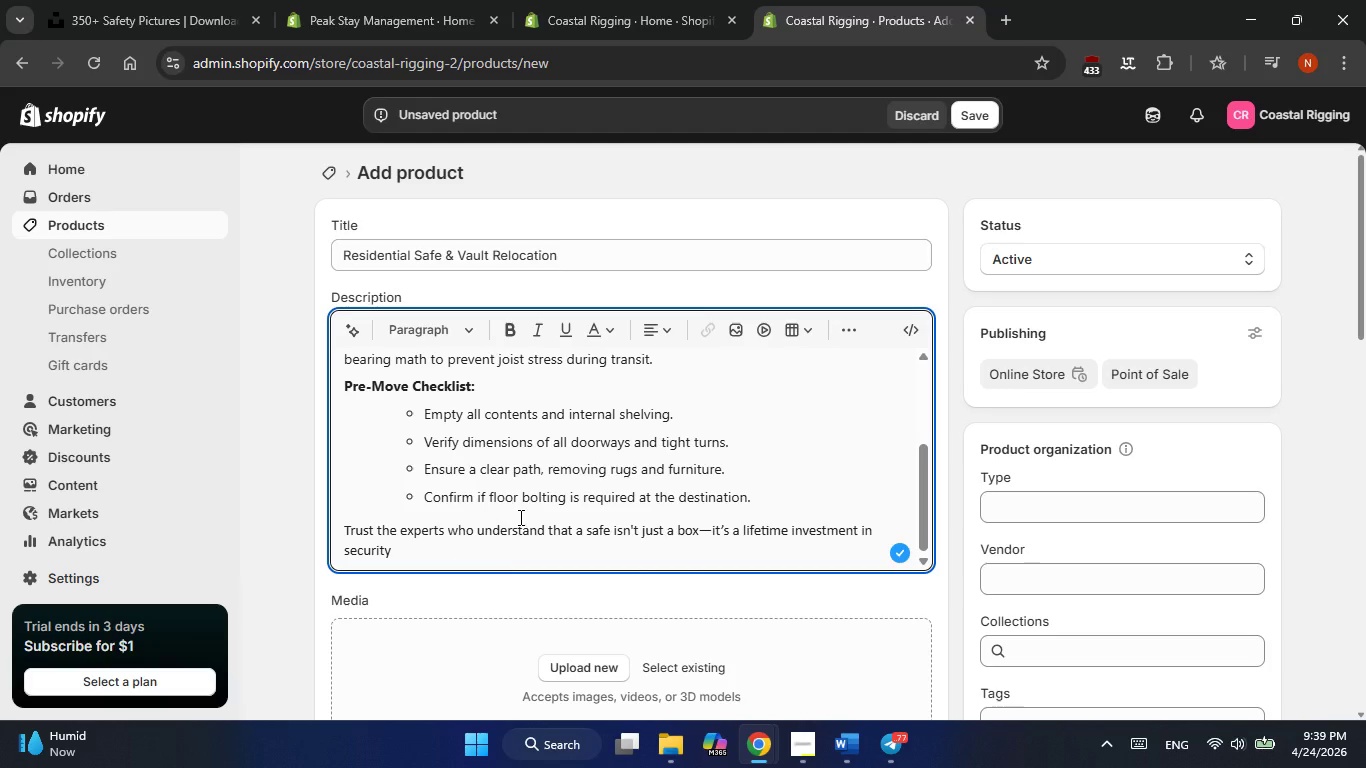 
wait(10.84)
 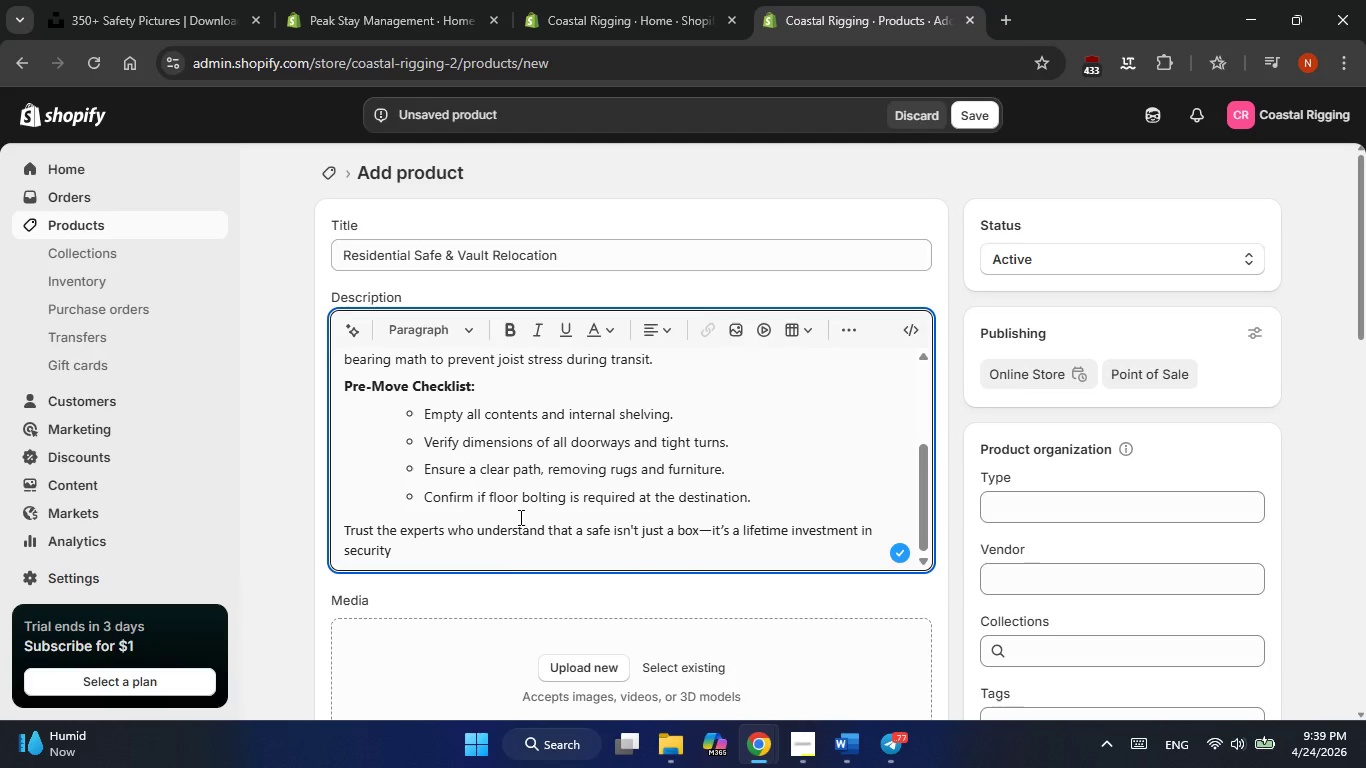 
left_click([675, 664])
 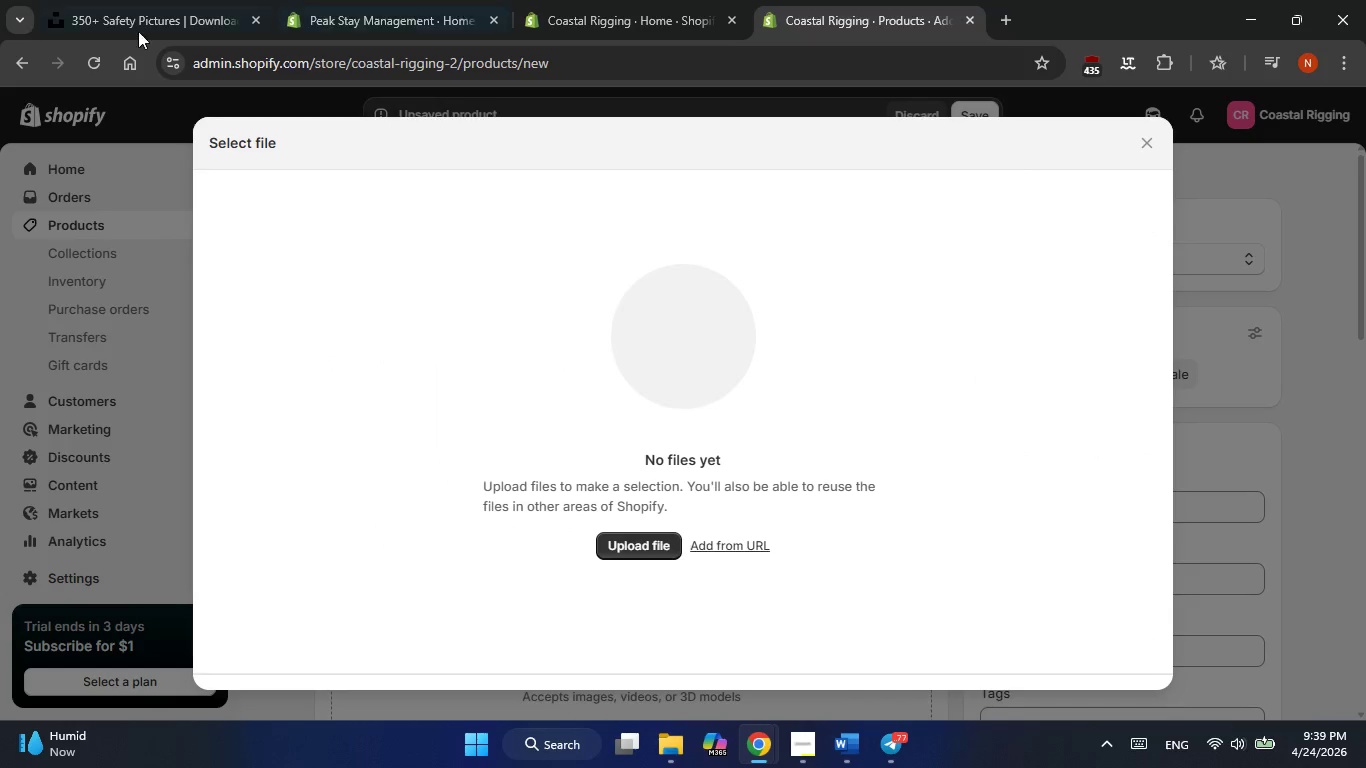 
left_click([138, 31])
 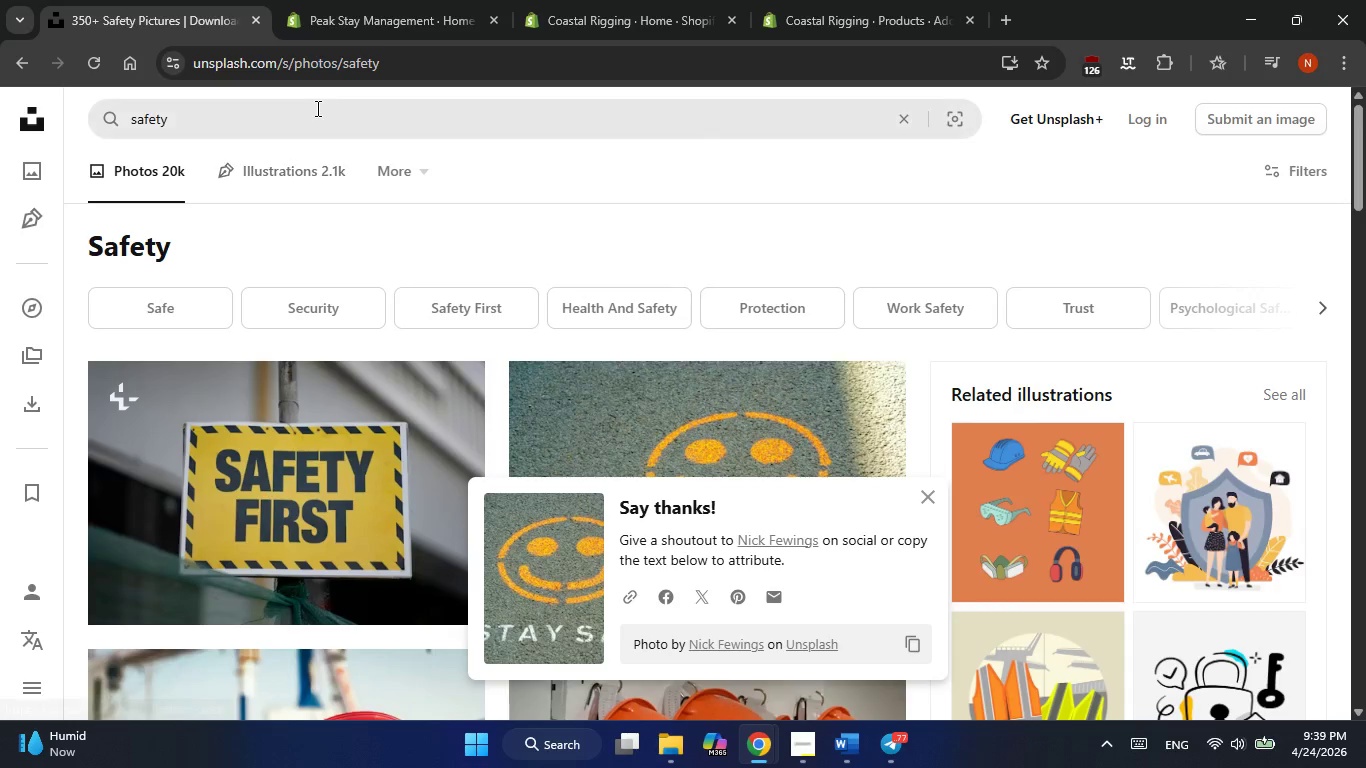 
double_click([316, 108])
 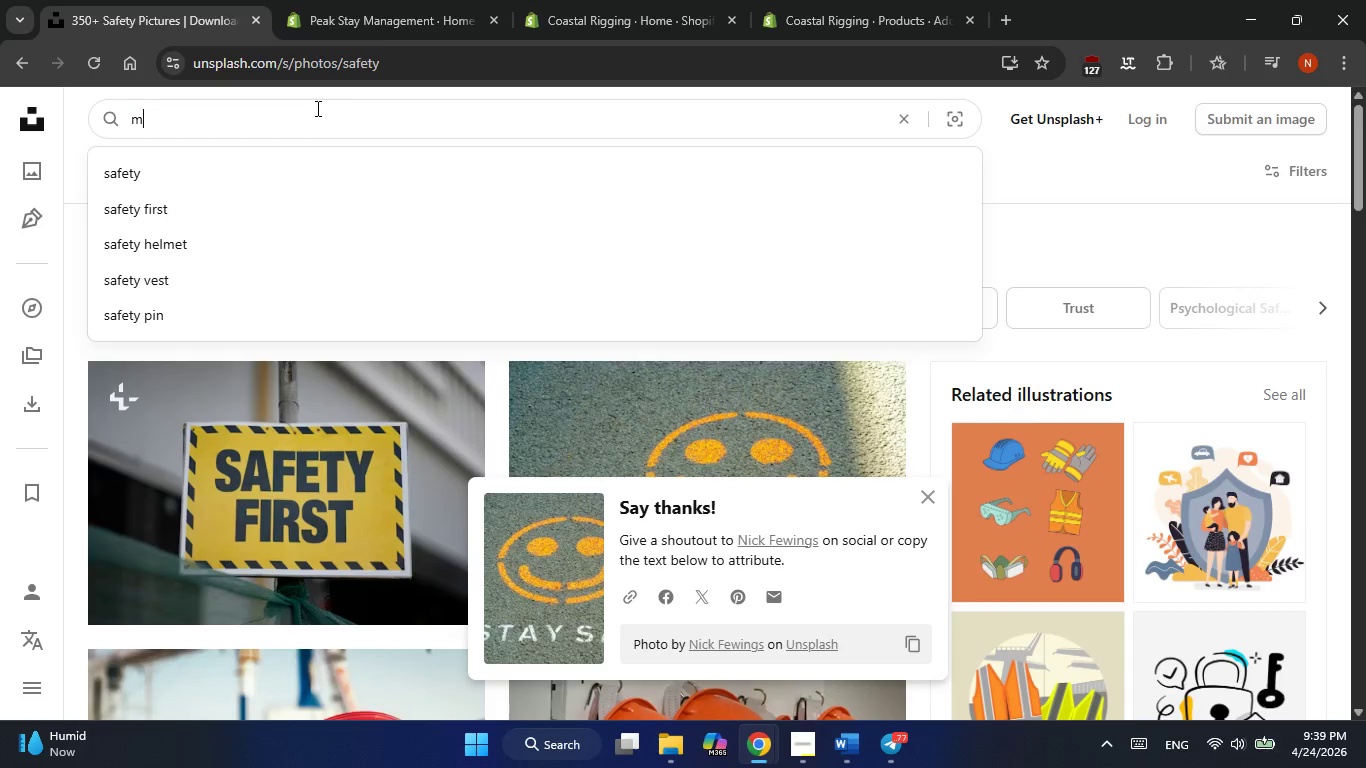 
type(movers)
 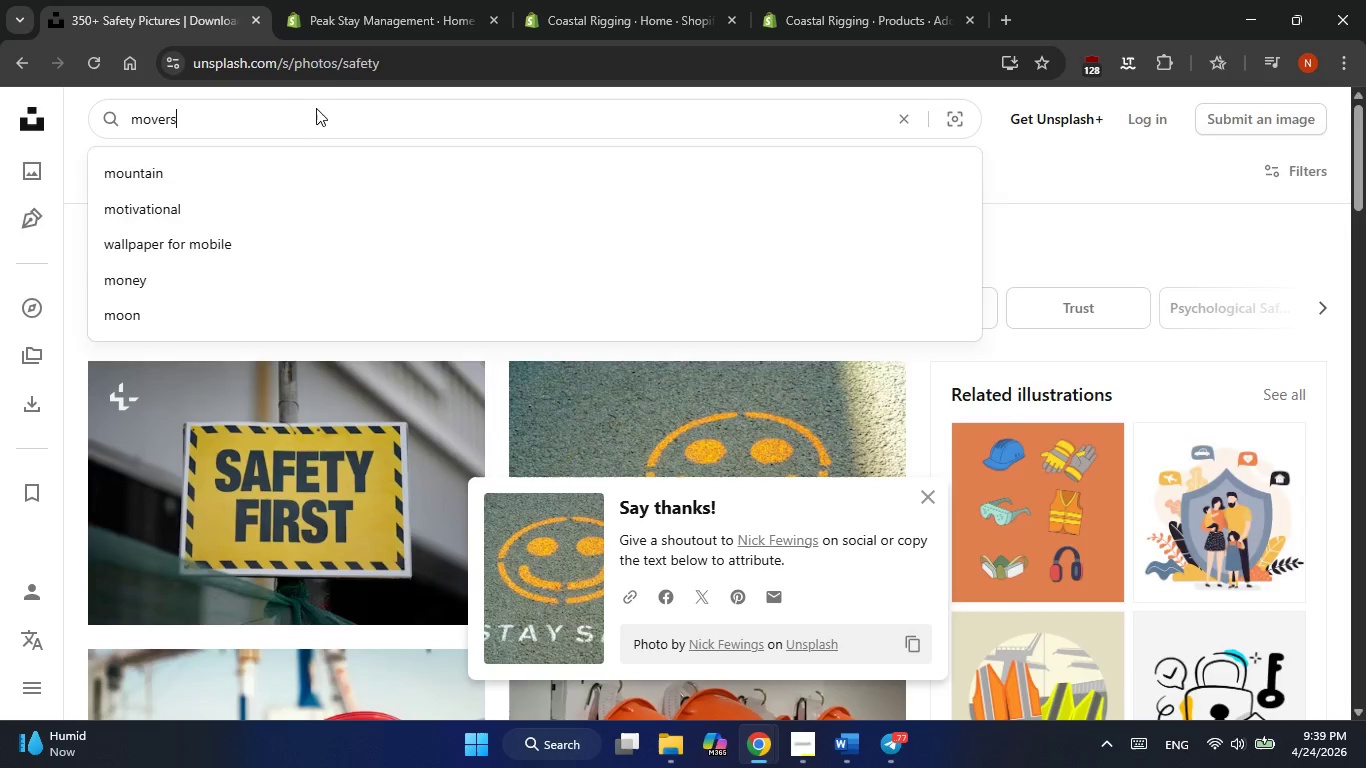 
key(Enter)
 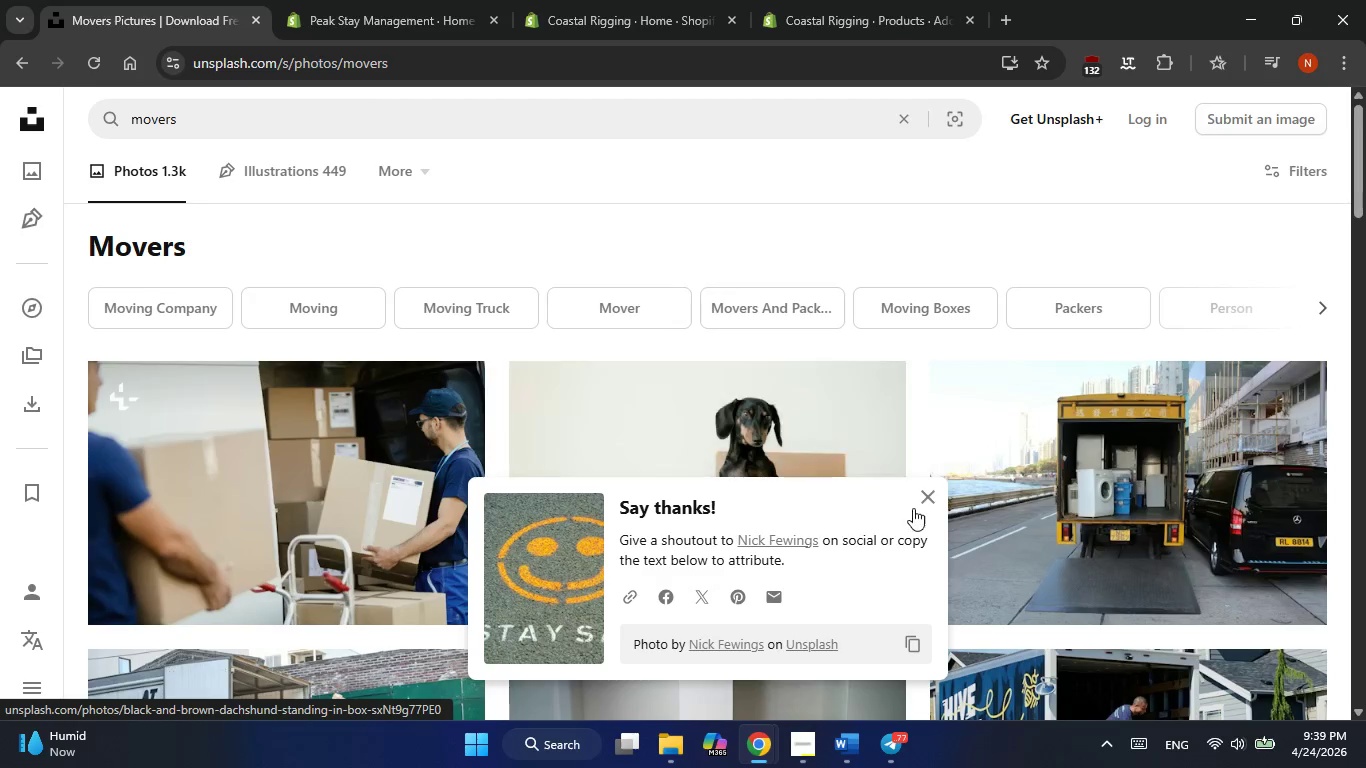 
left_click([922, 495])
 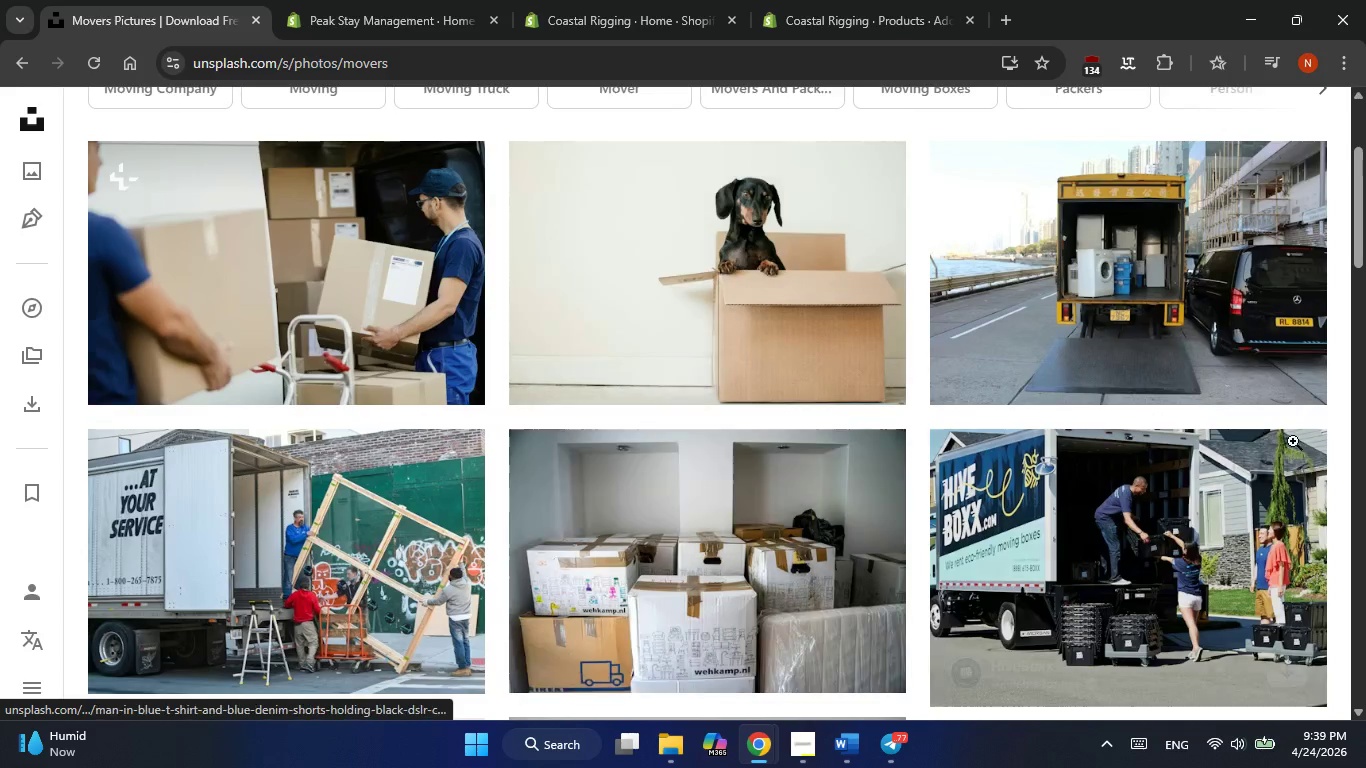 
left_click([1291, 371])
 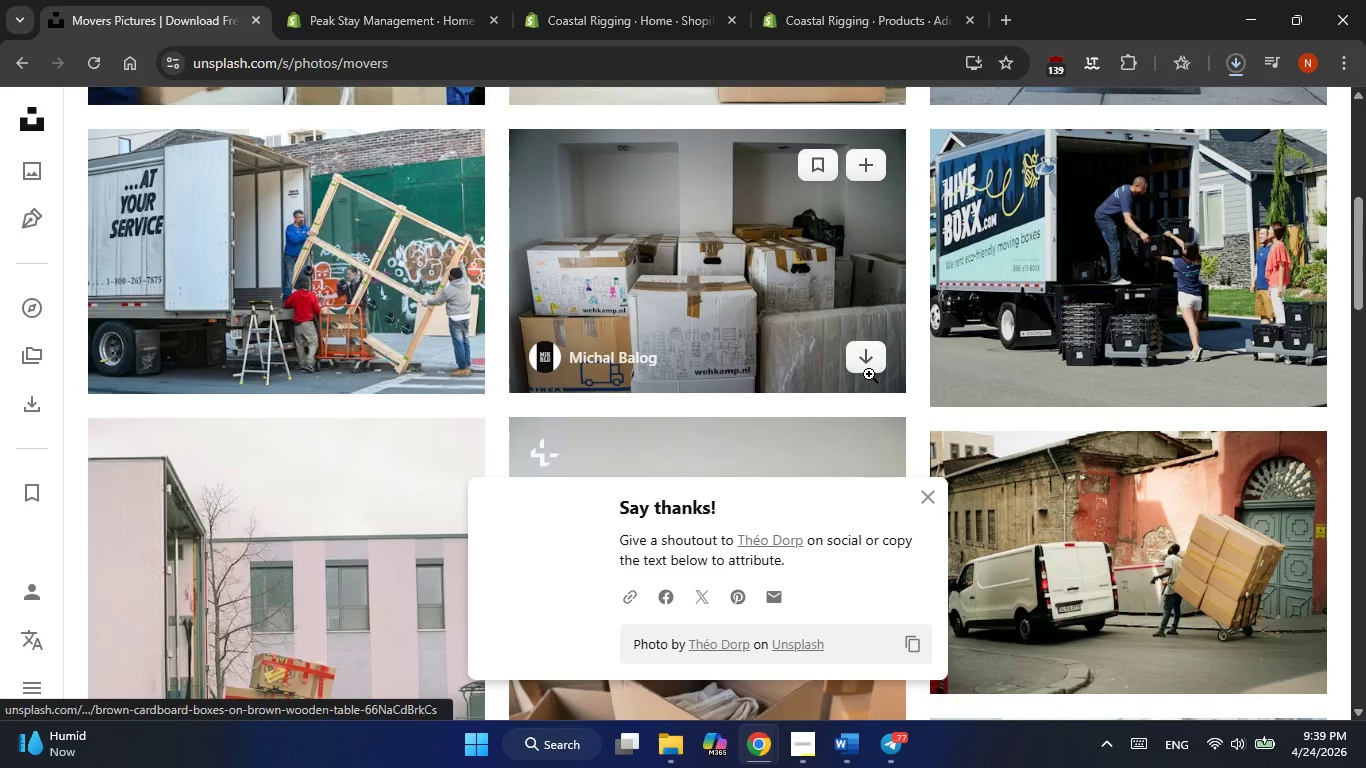 
left_click([863, 368])
 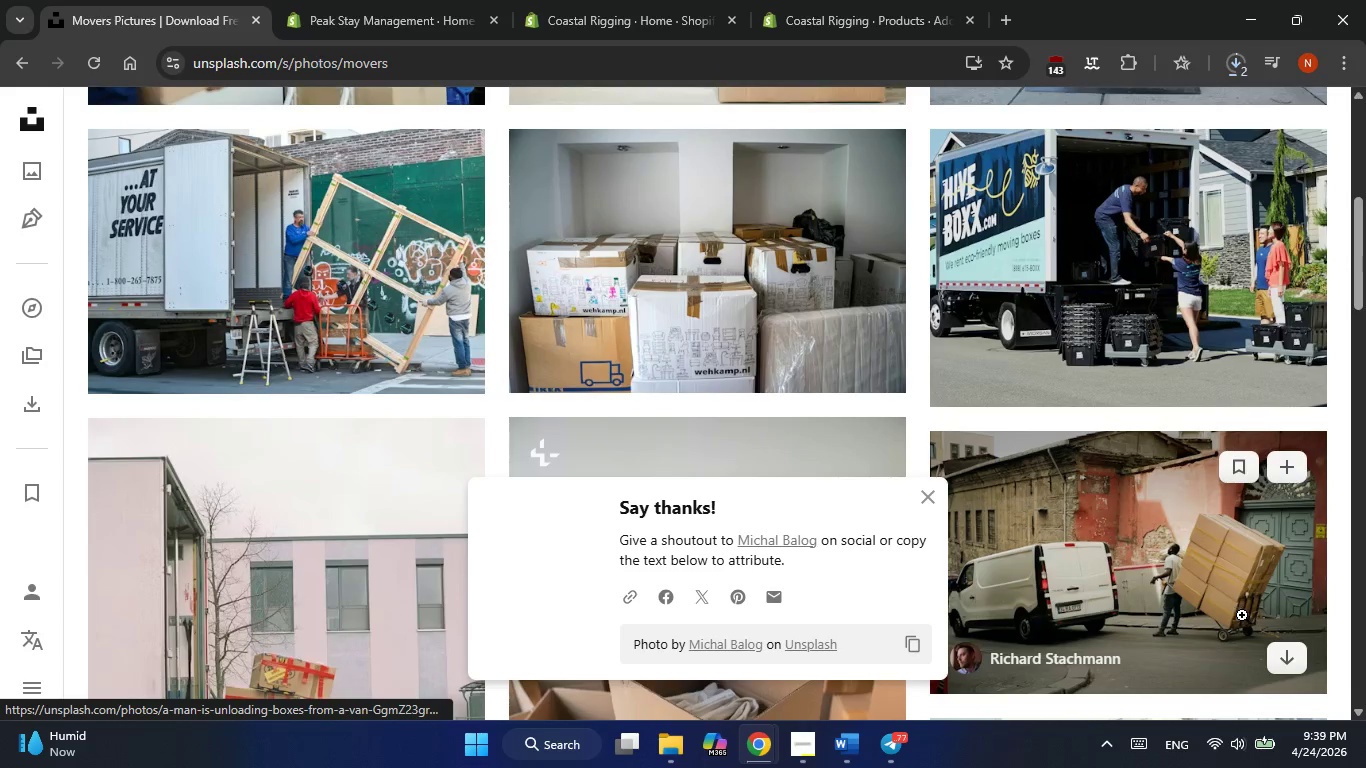 
left_click([1287, 659])
 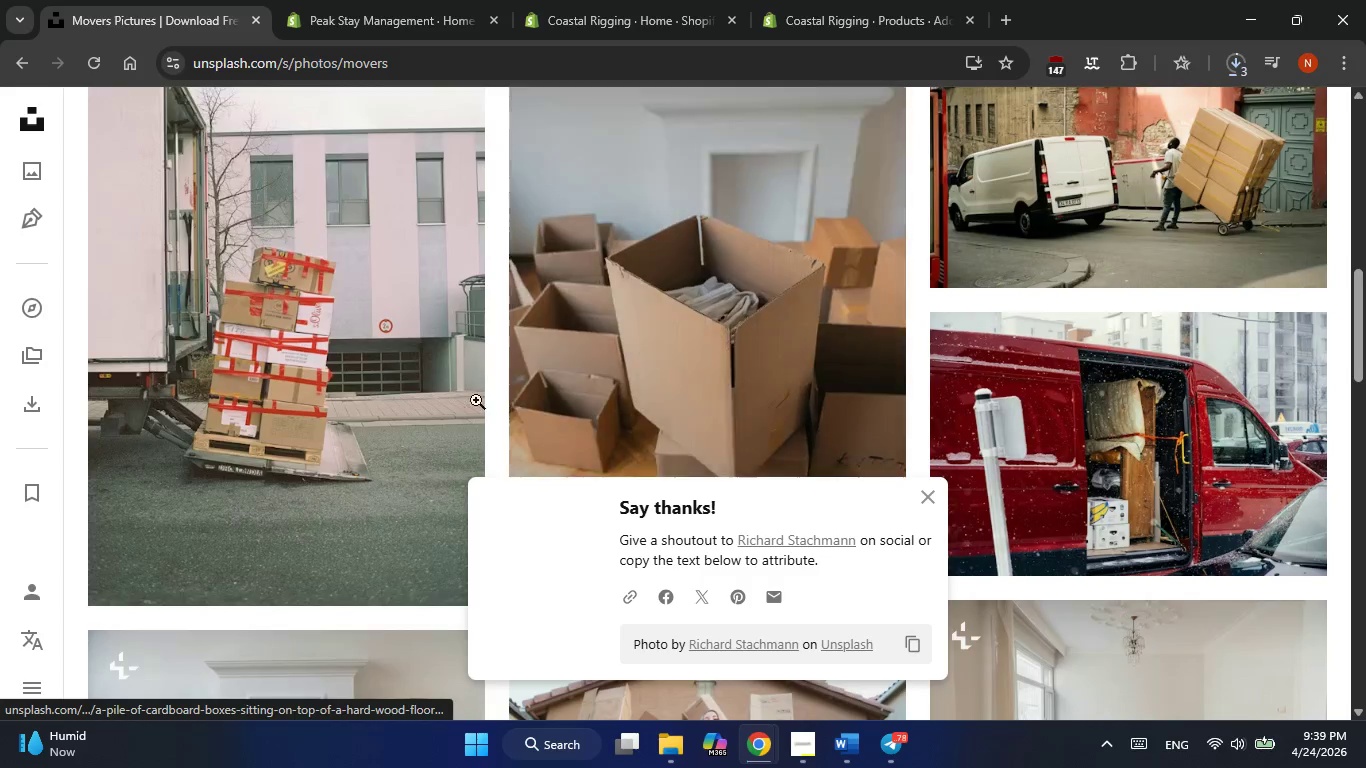 
left_click([439, 575])
 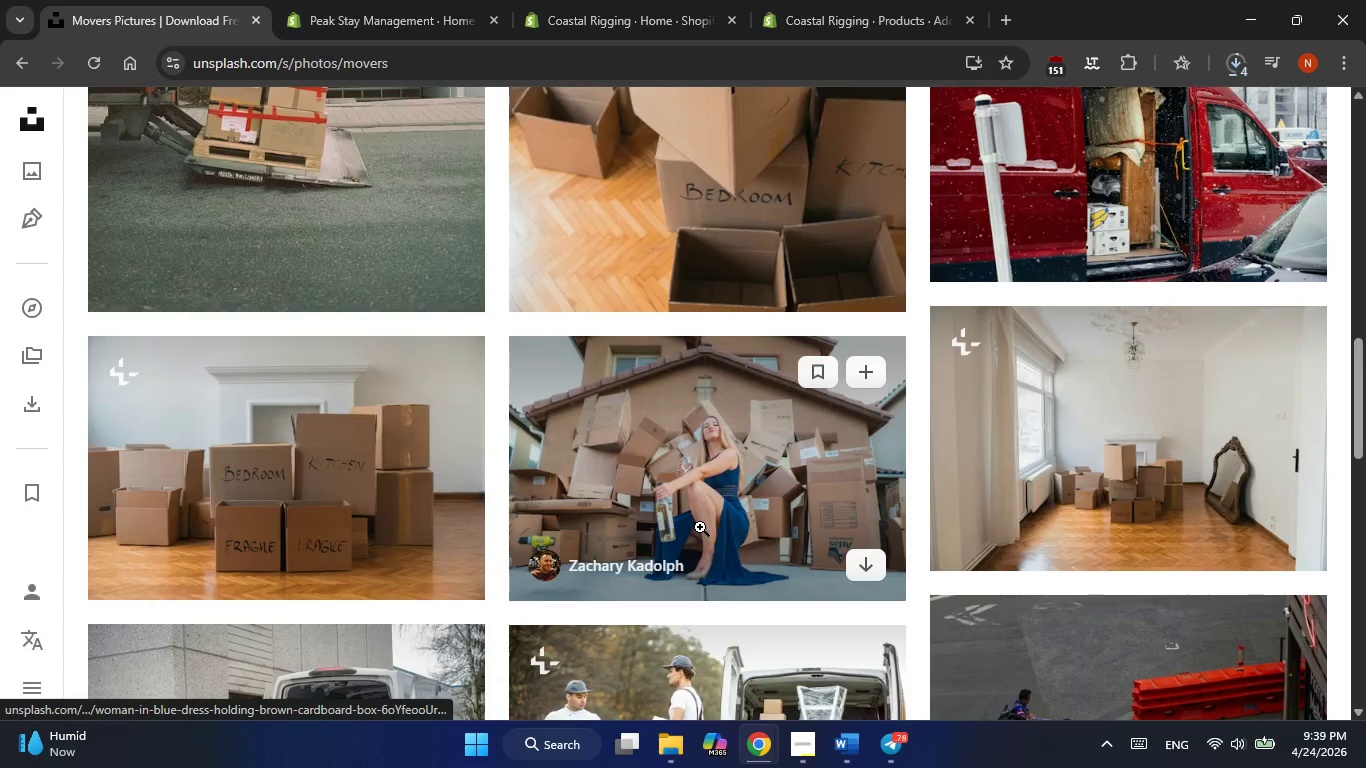 
left_click([862, 561])
 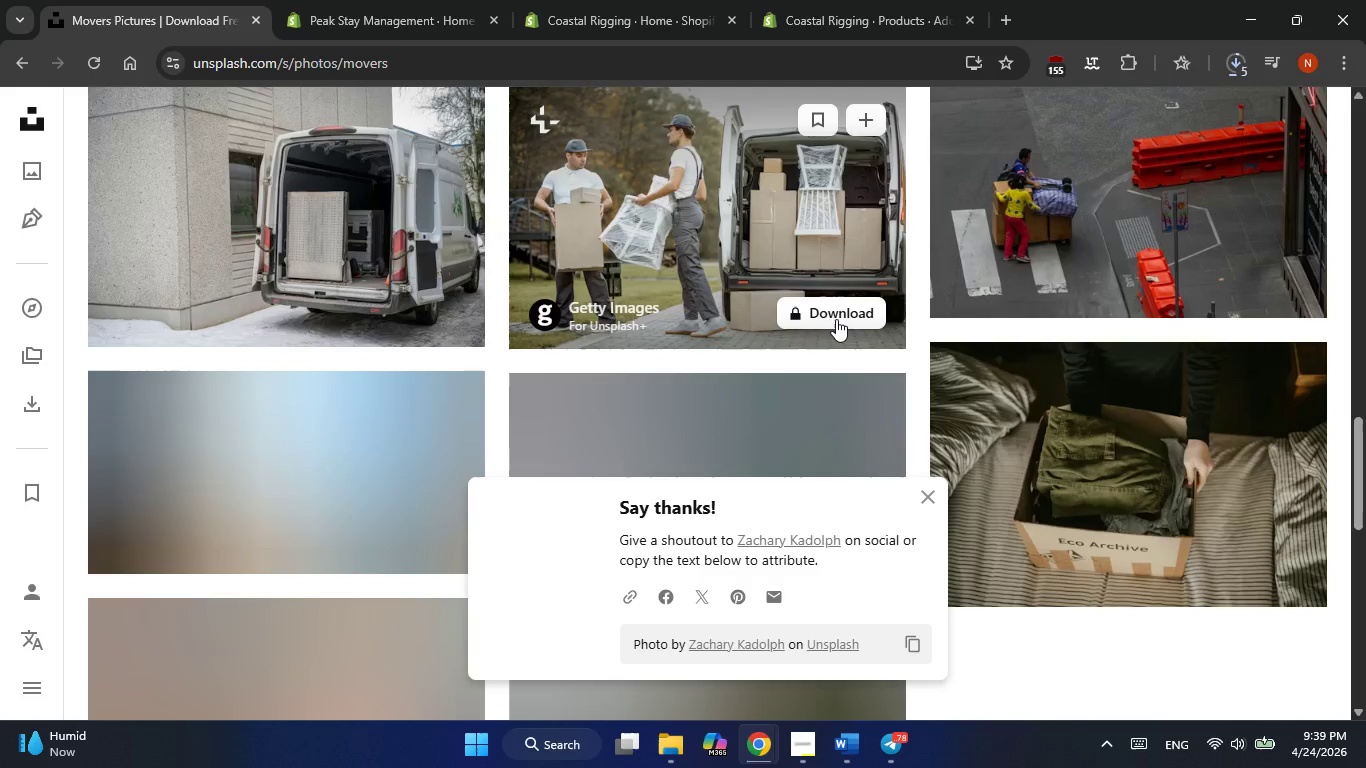 
wait(5.38)
 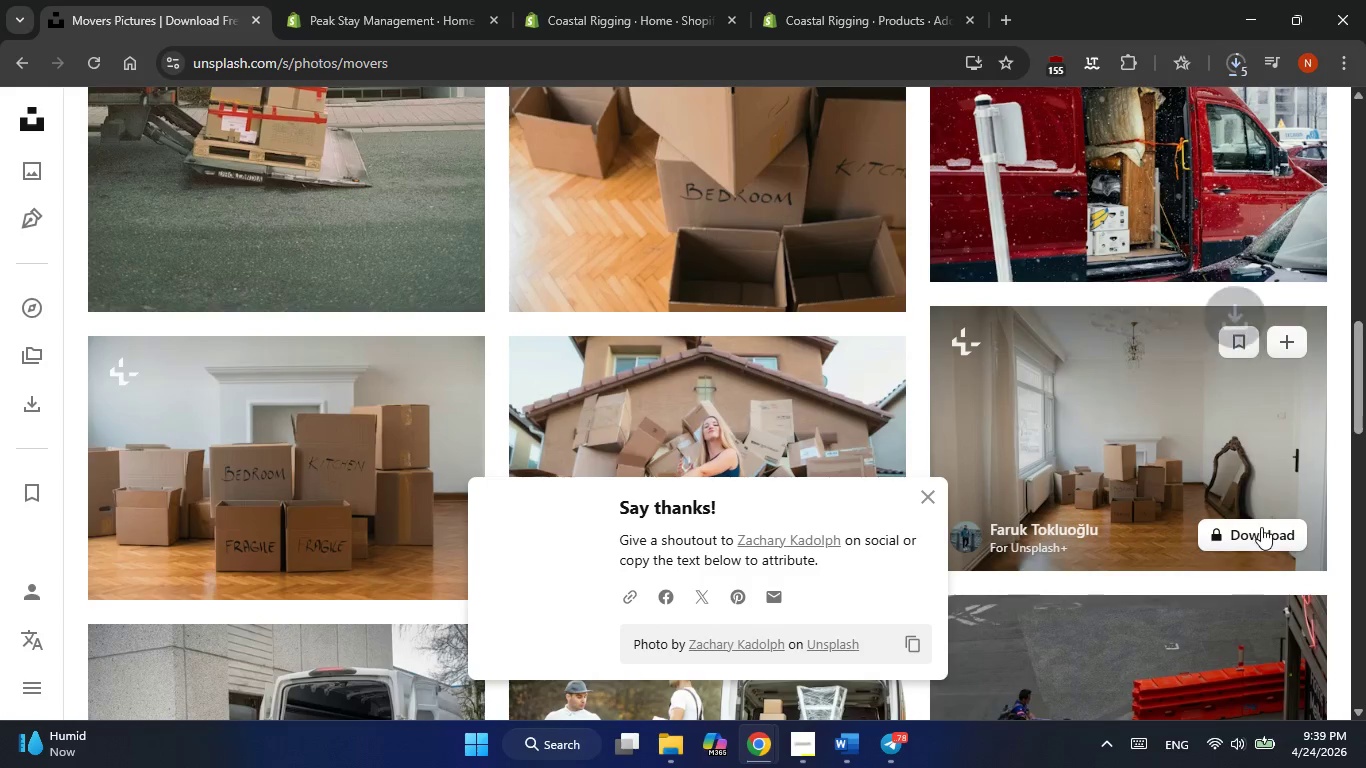 
left_click([440, 317])
 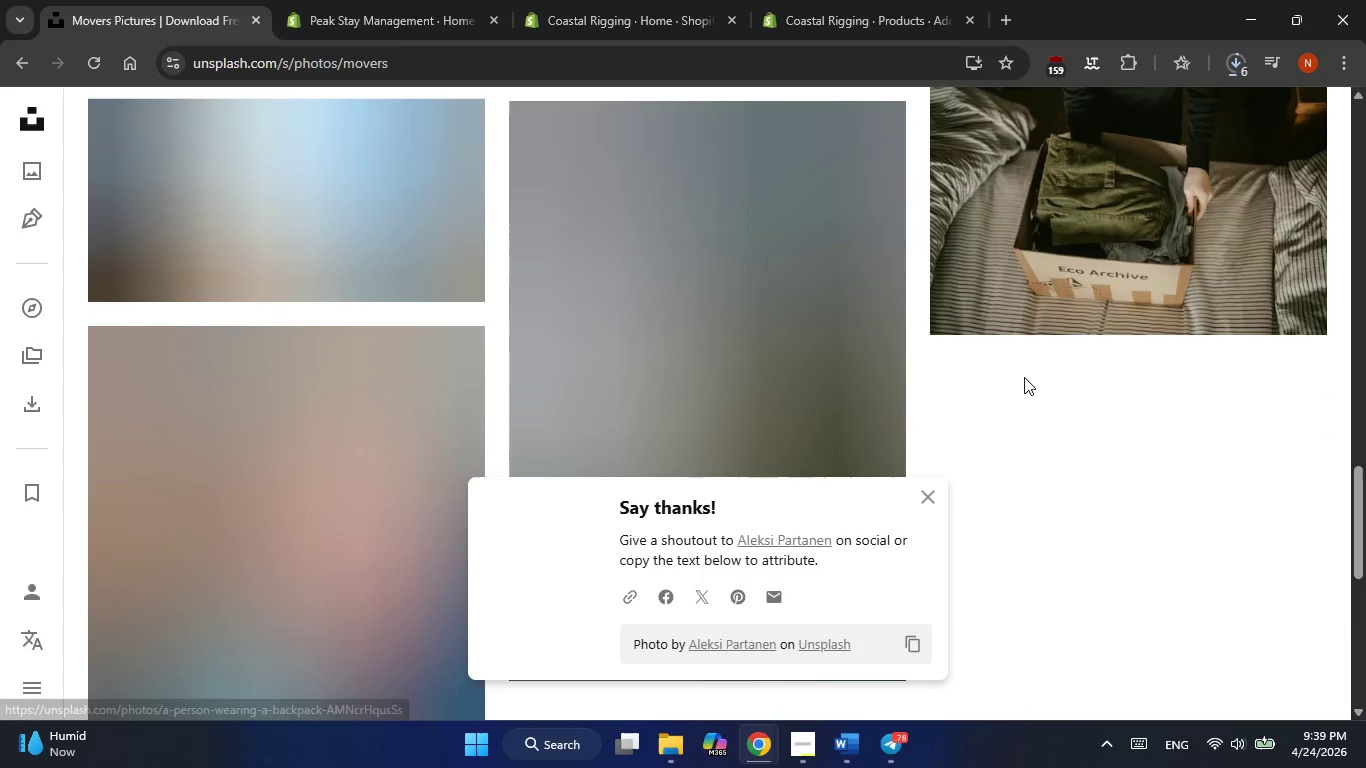 
left_click([817, 12])
 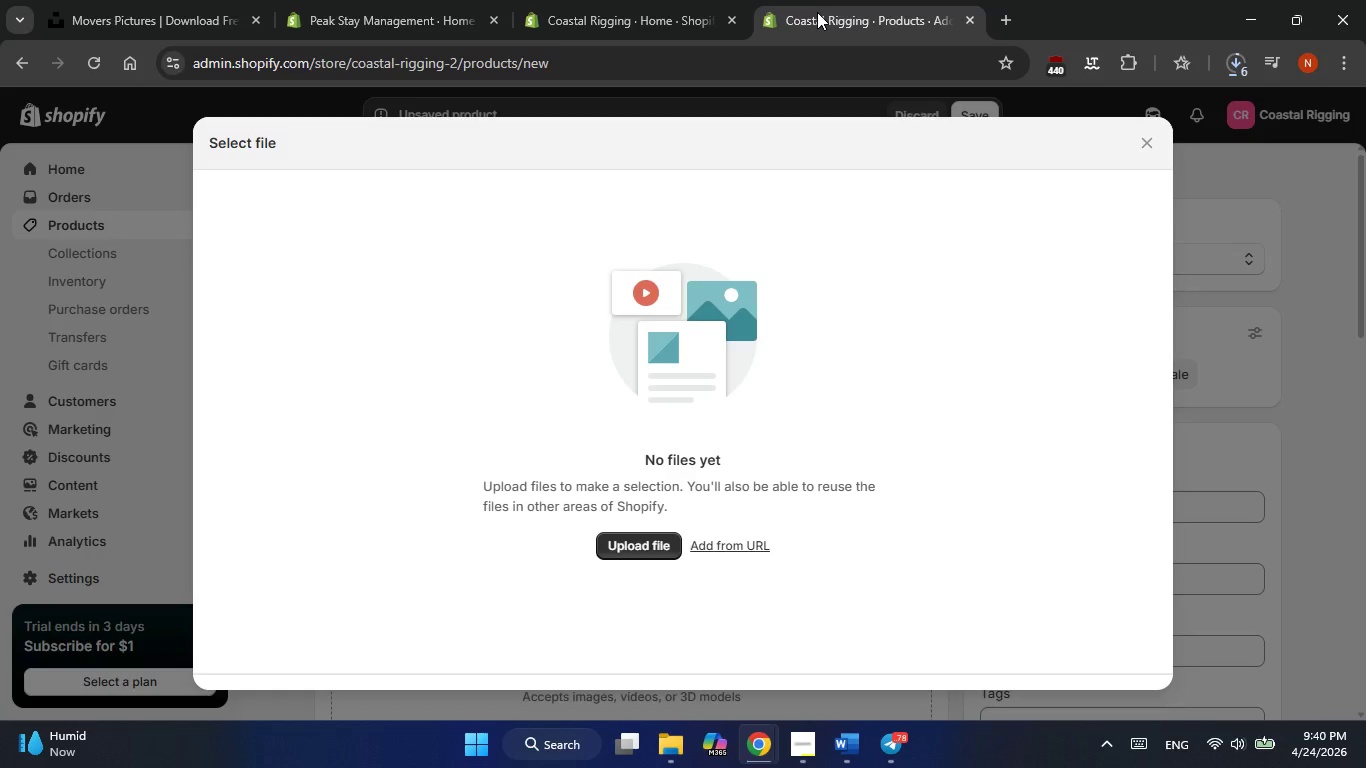 
wait(8.88)
 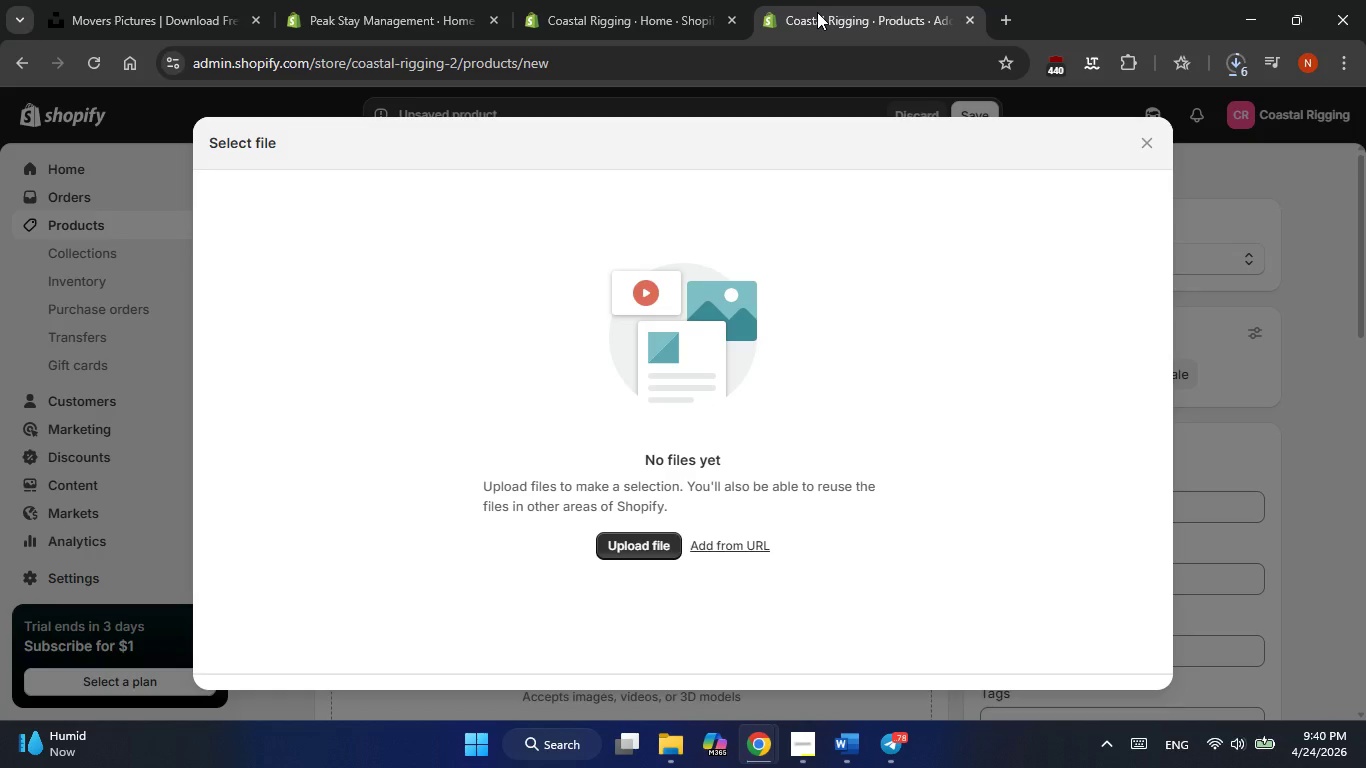 
left_click([1239, 71])
 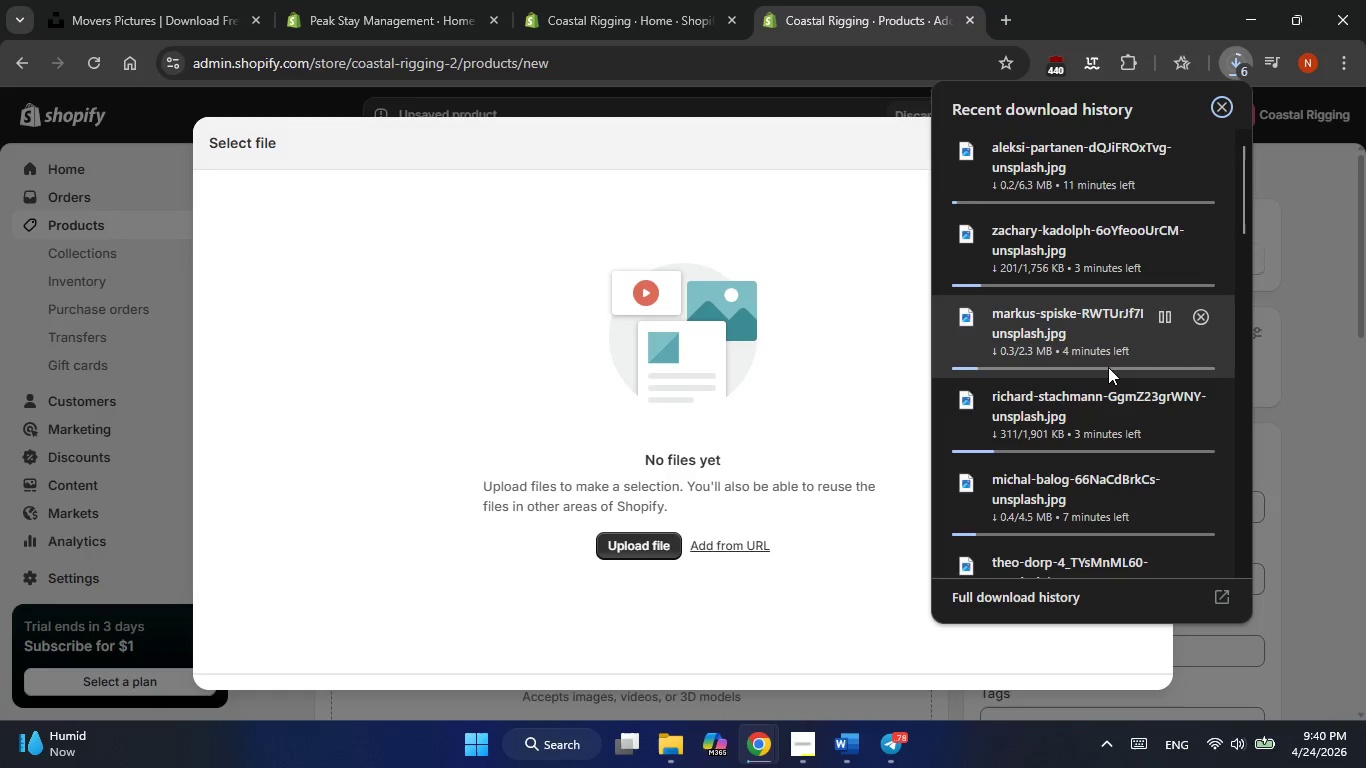 
wait(6.3)
 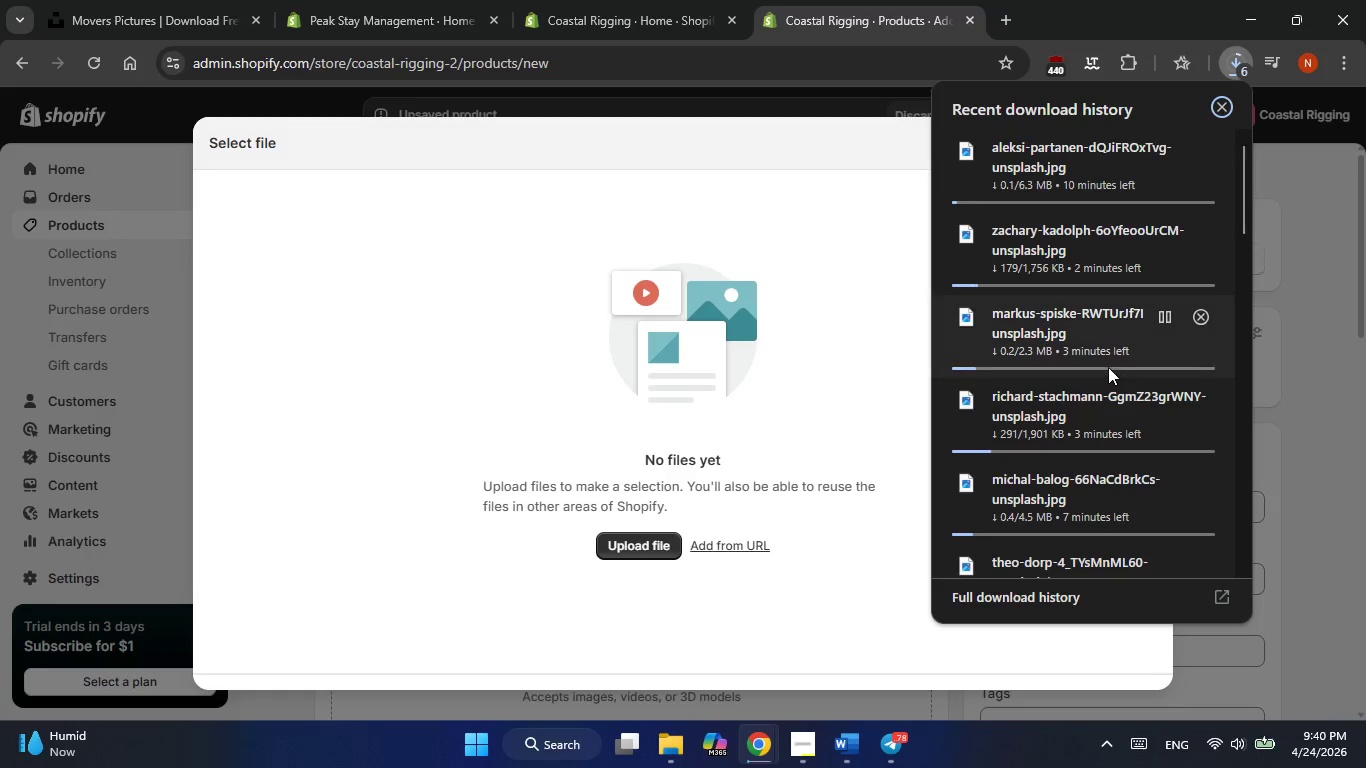 
key(PlayPause)
 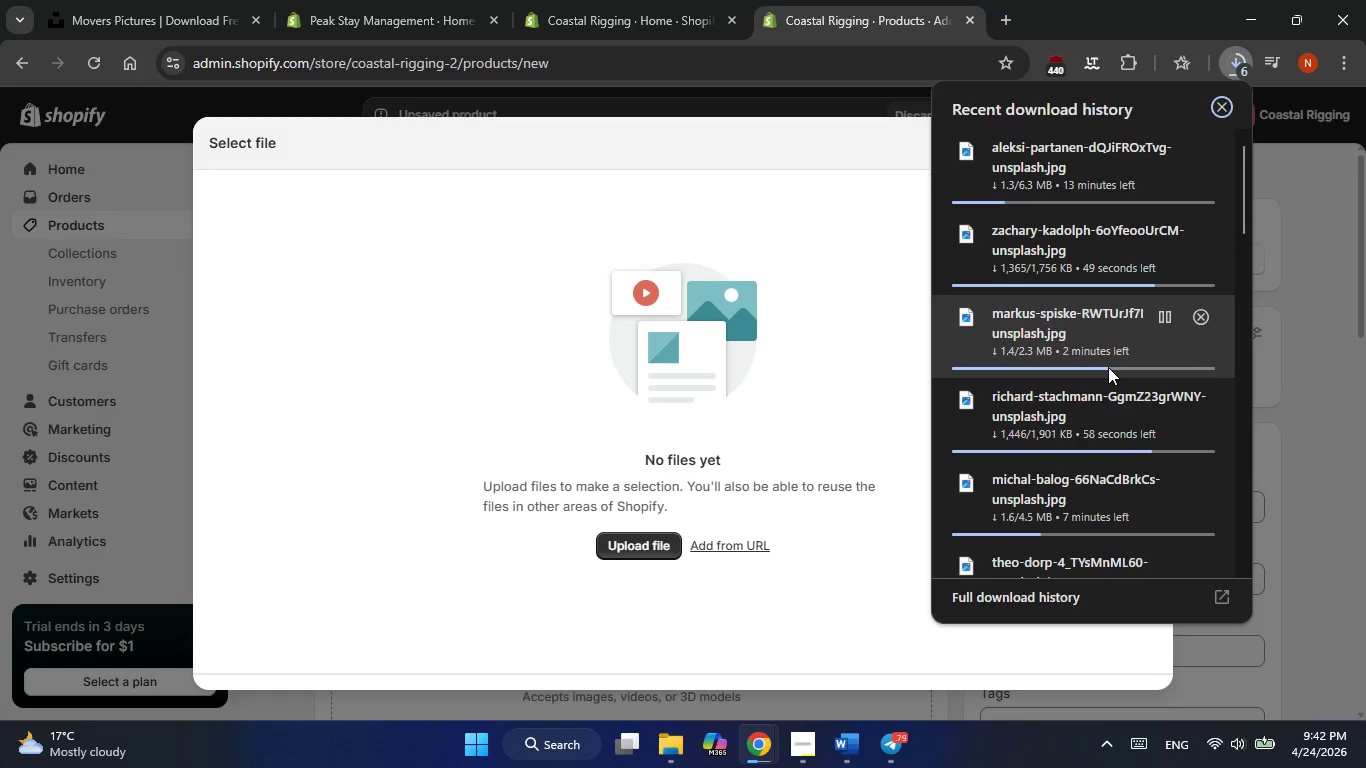 
wait(134.92)
 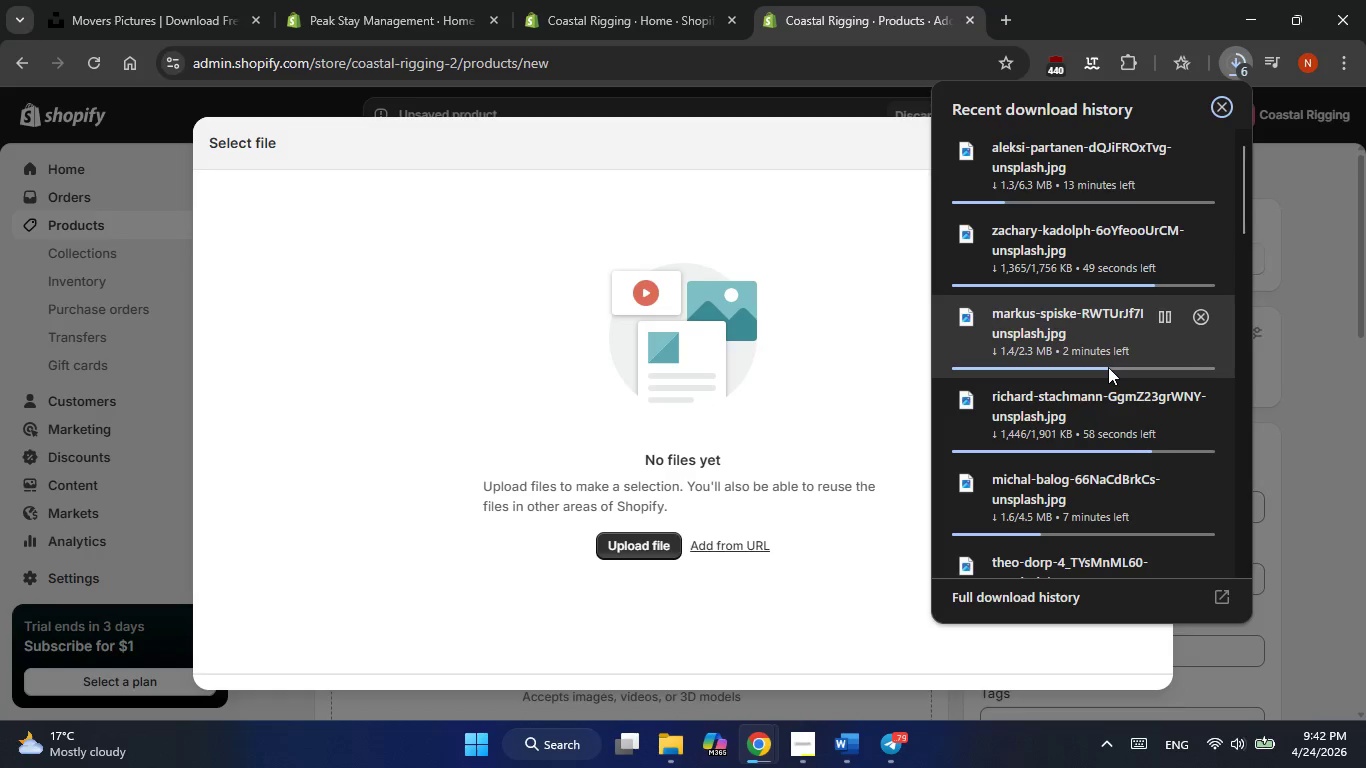 
left_click([803, 731])